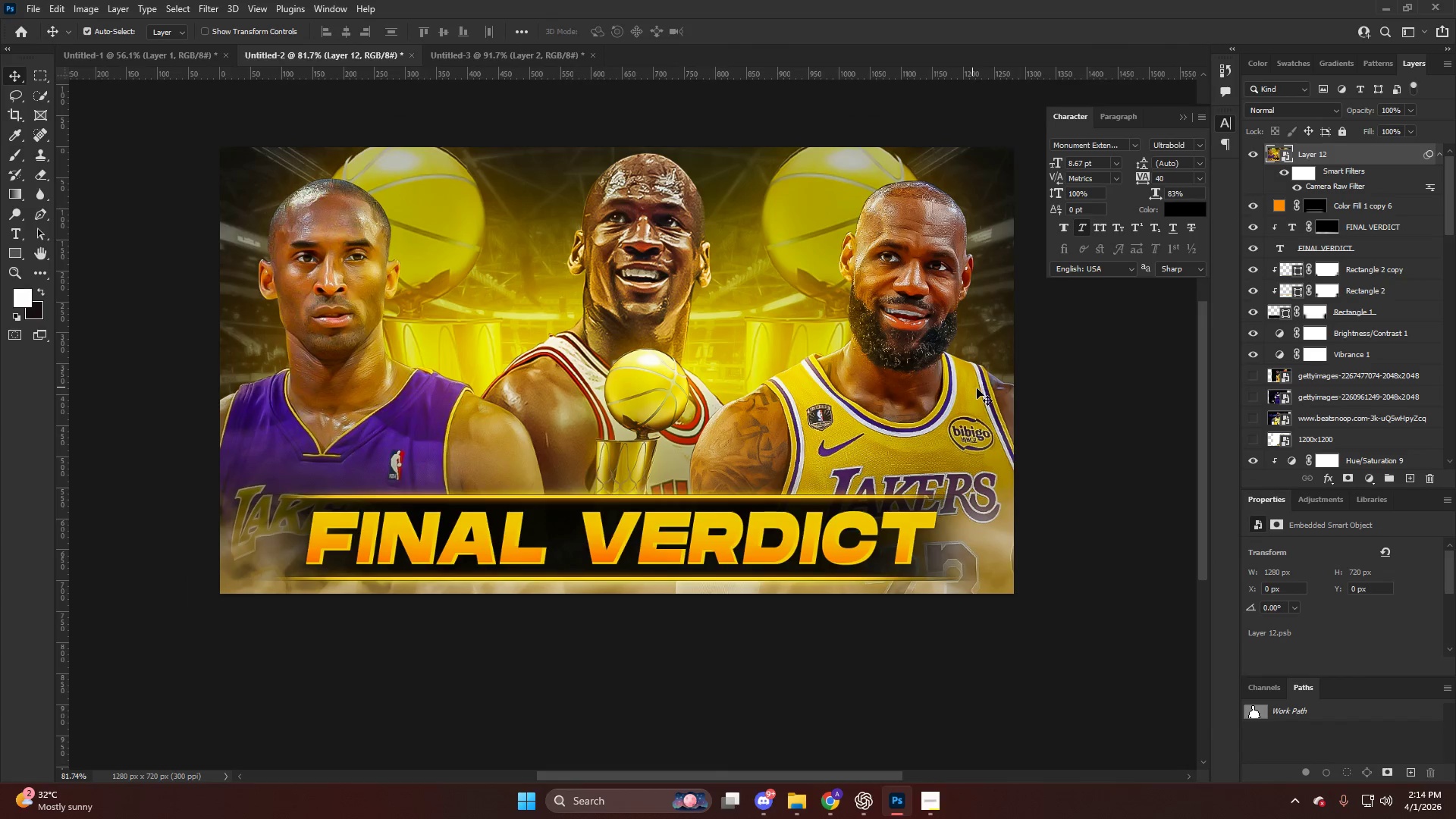 
hold_key(key=AltLeft, duration=0.44)
 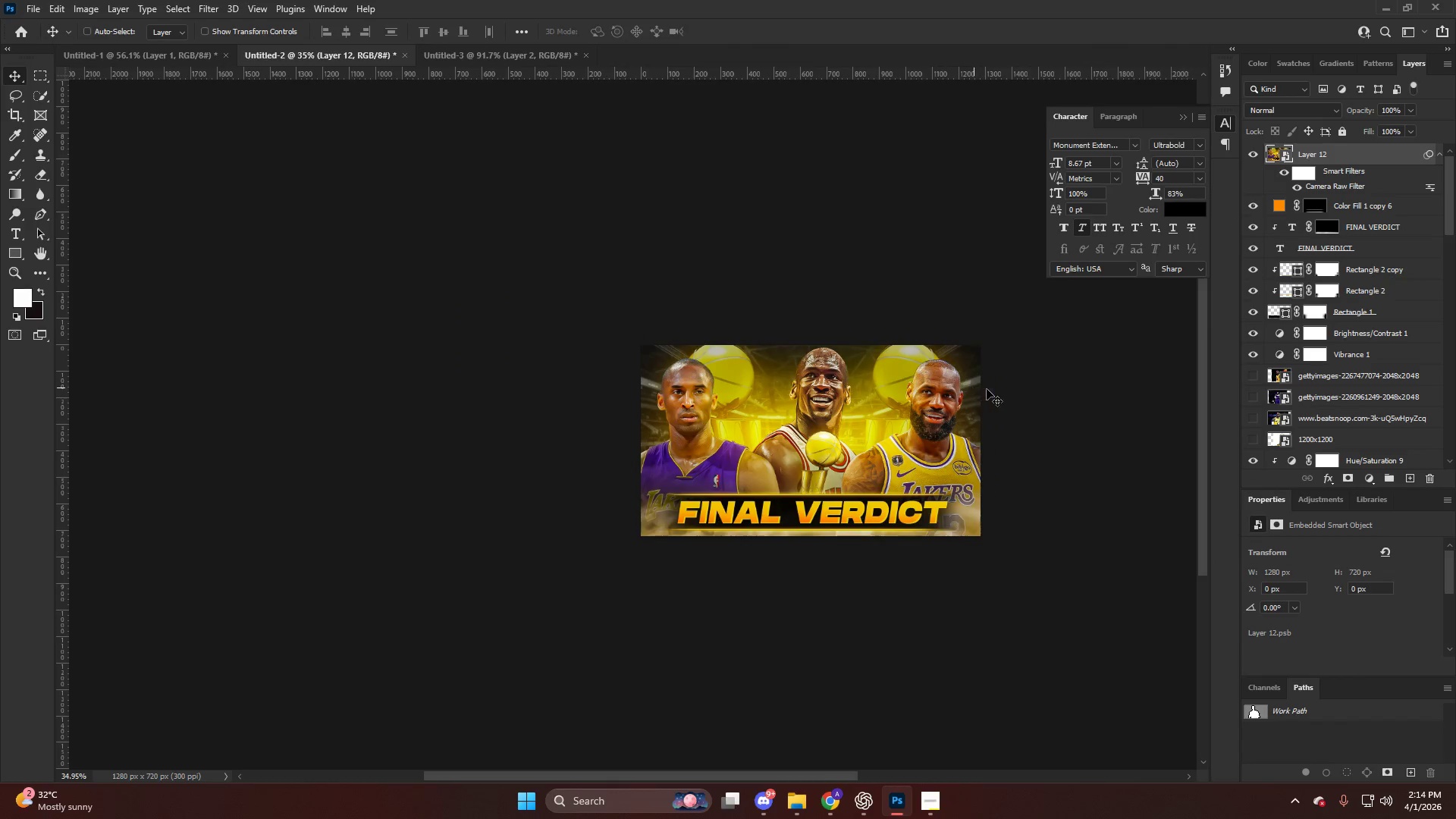 
key(Control+ControlLeft)
 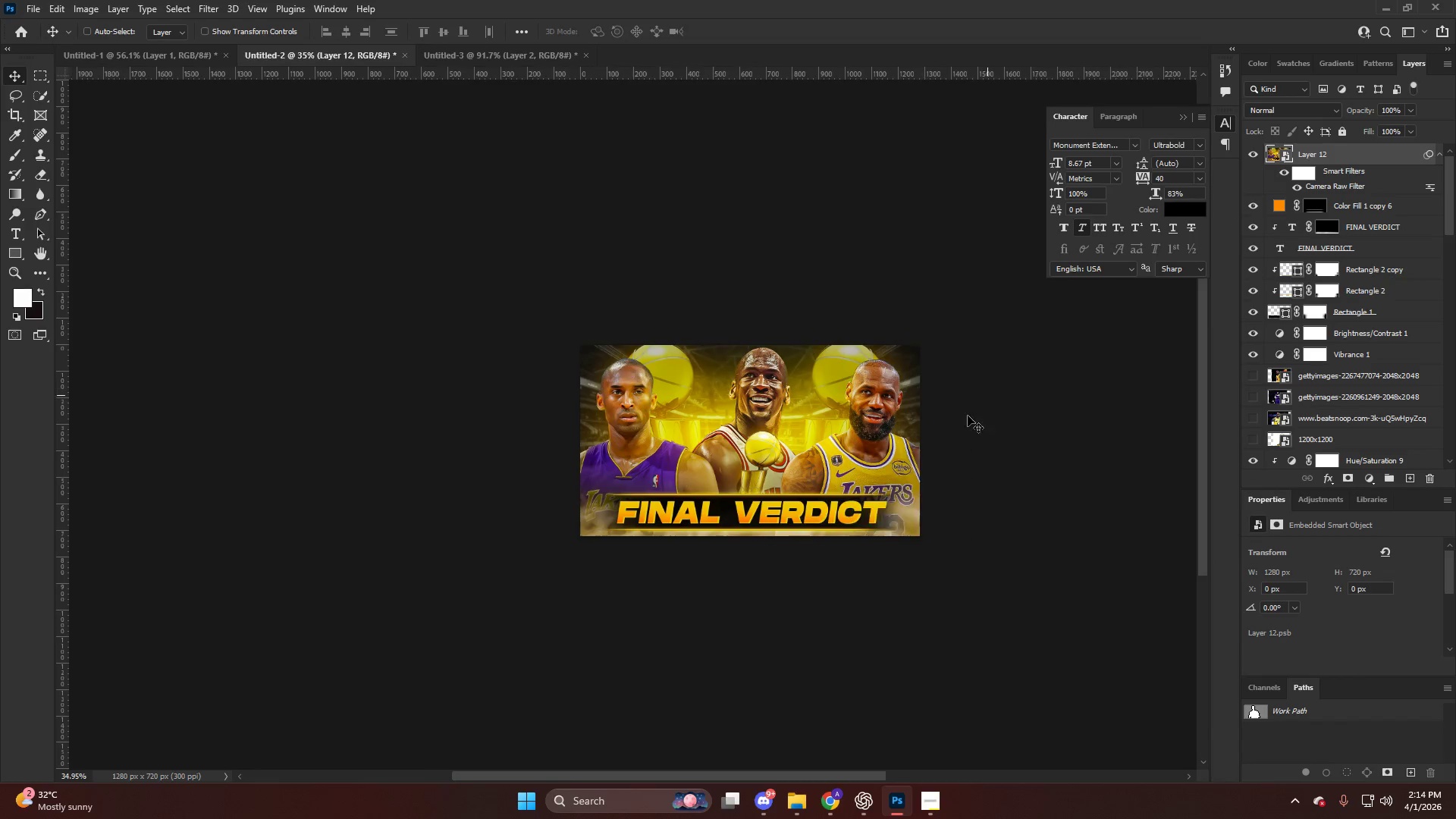 
key(Alt+AltLeft)
 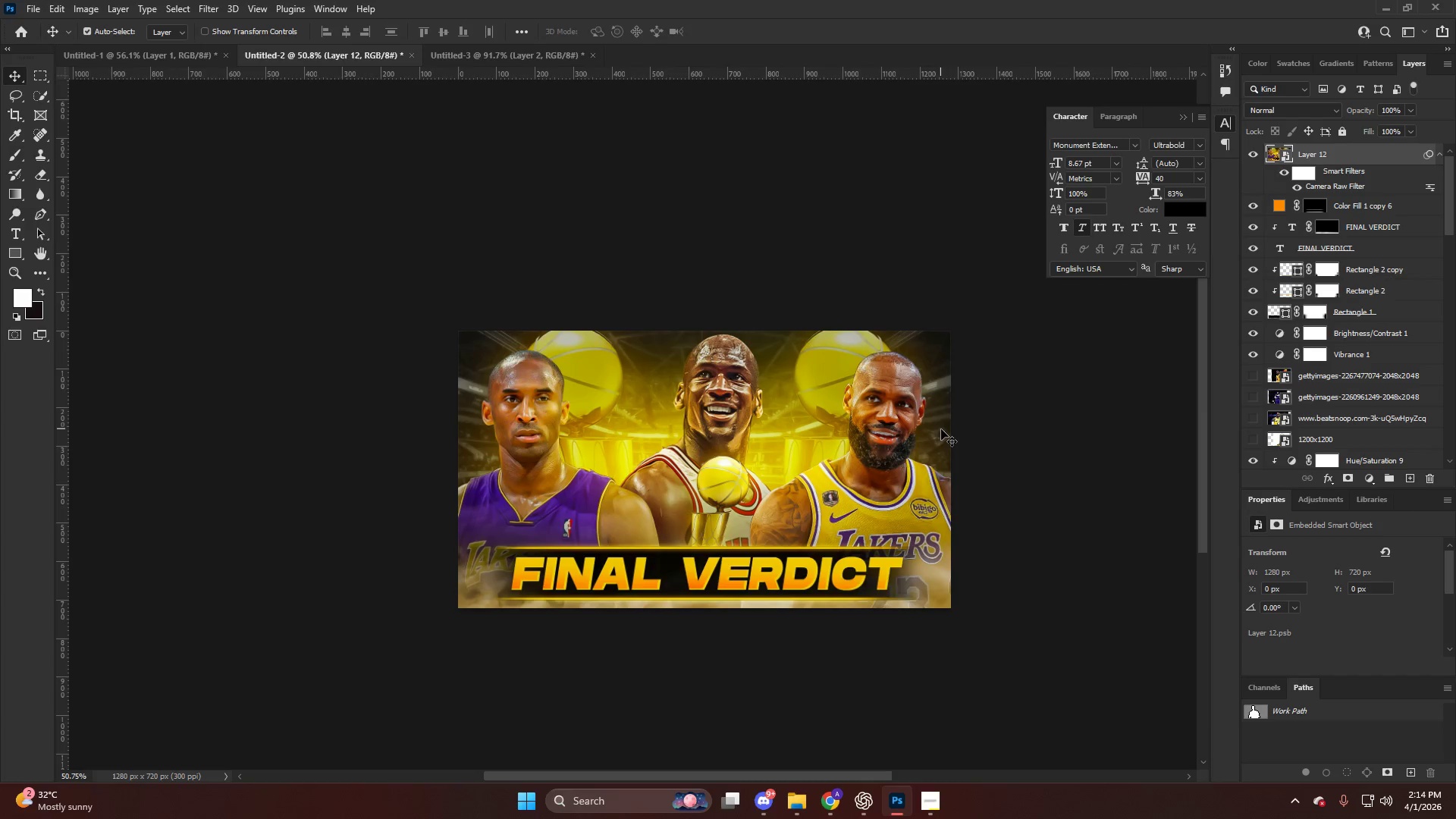 
key(Alt+AltLeft)
 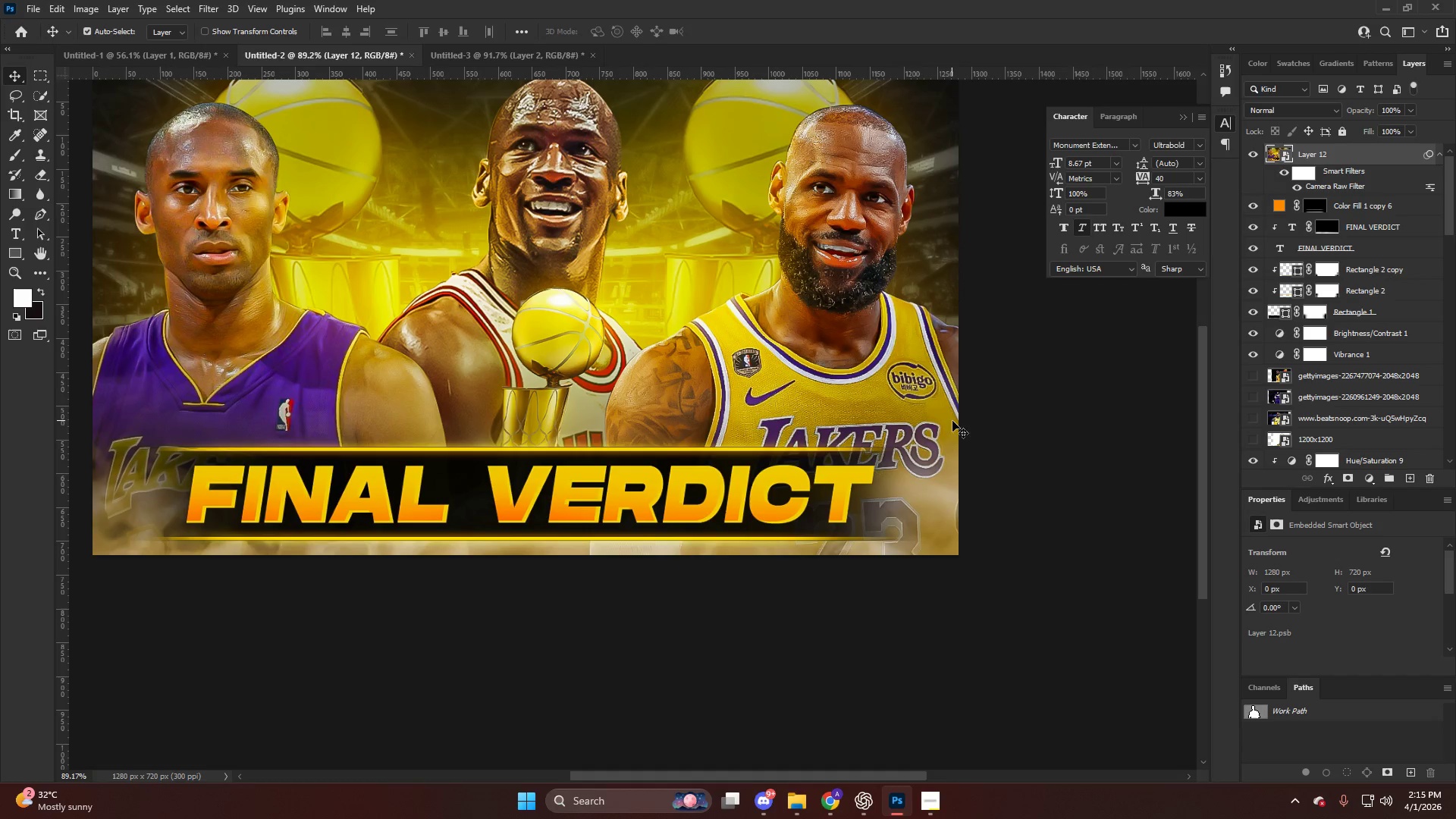 
scroll: coordinate [941, 425], scroll_direction: down, amount: 9.0
 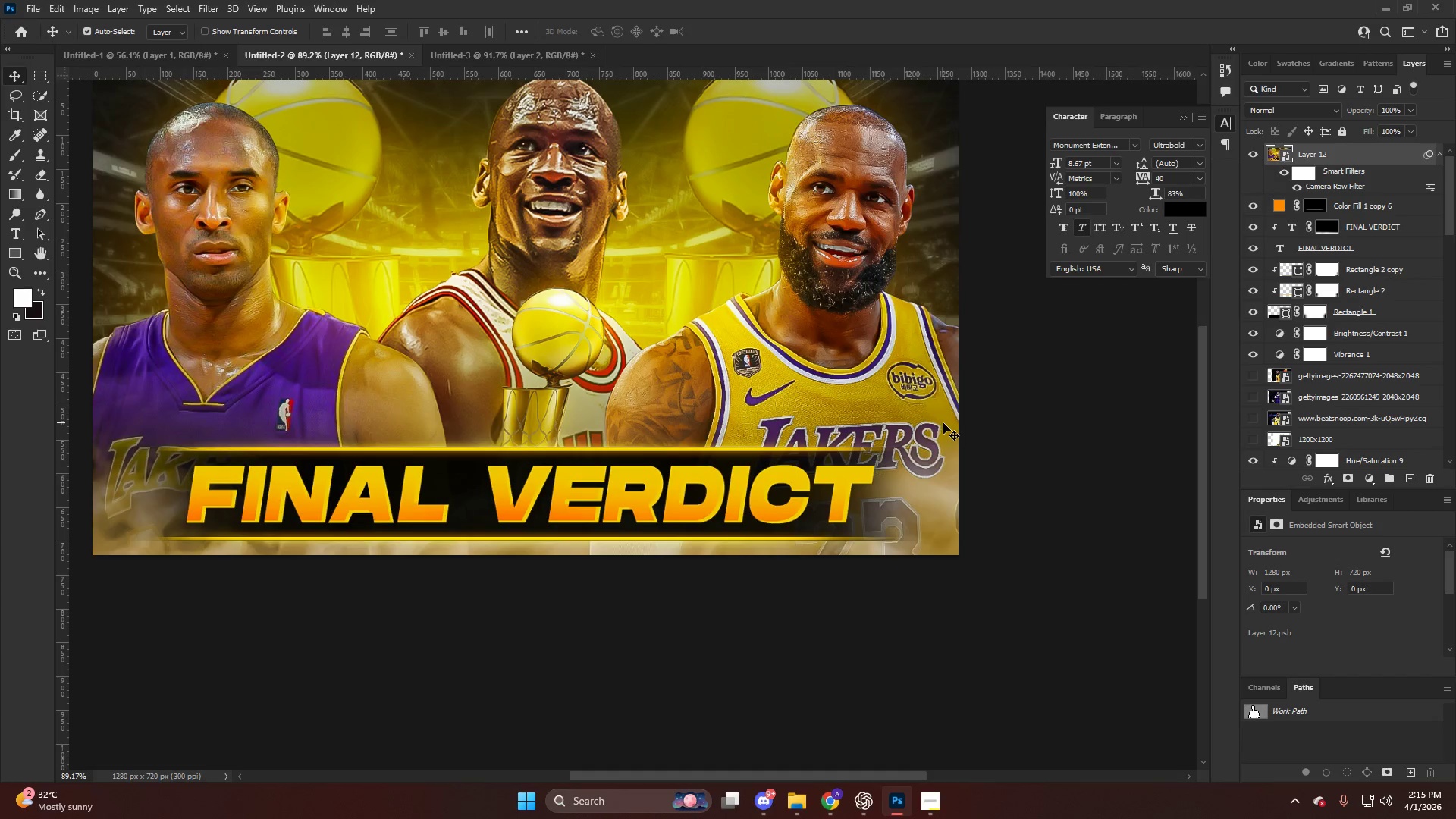 
key(Alt+AltLeft)
 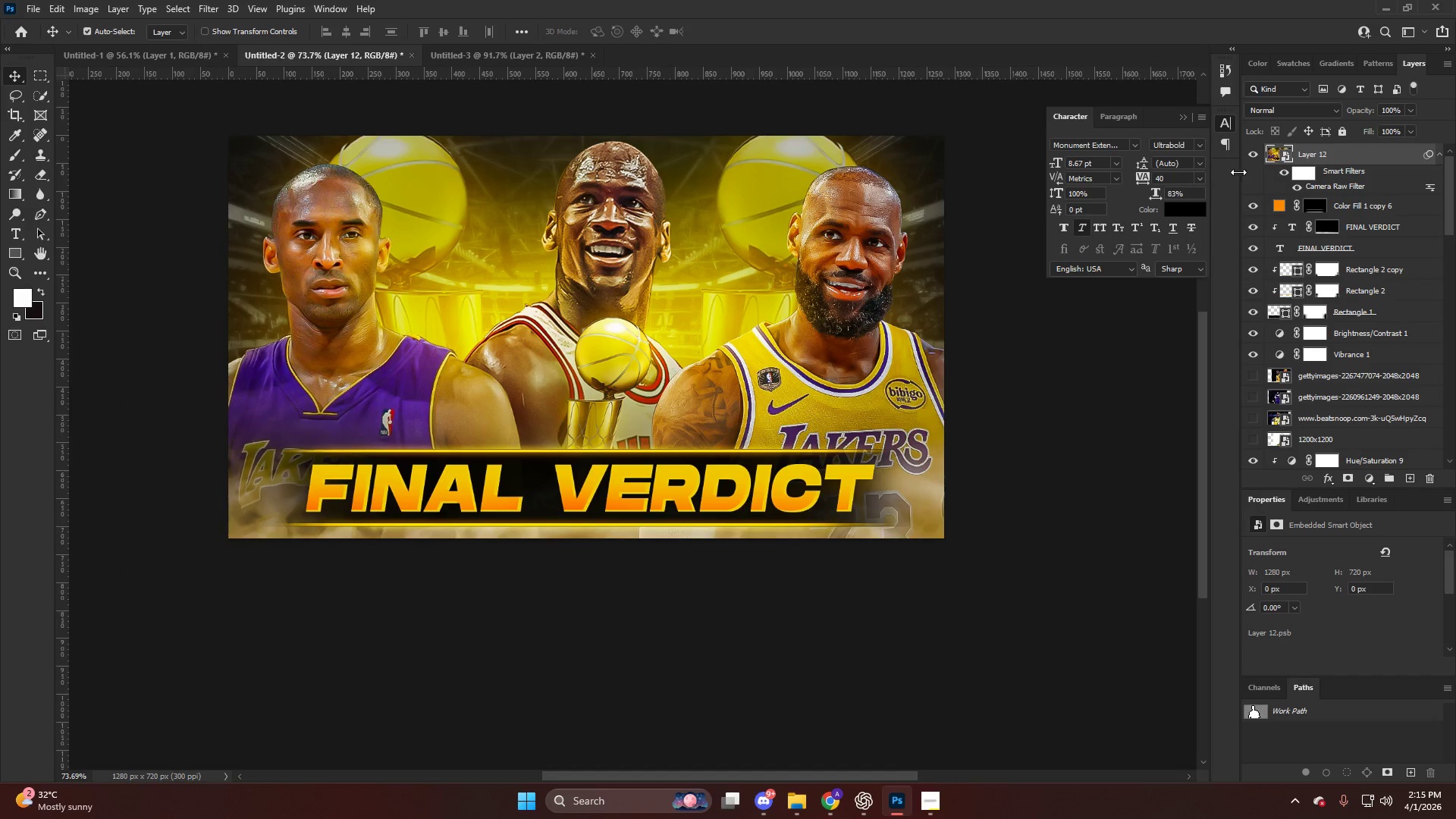 
scroll: coordinate [860, 286], scroll_direction: up, amount: 1.0
 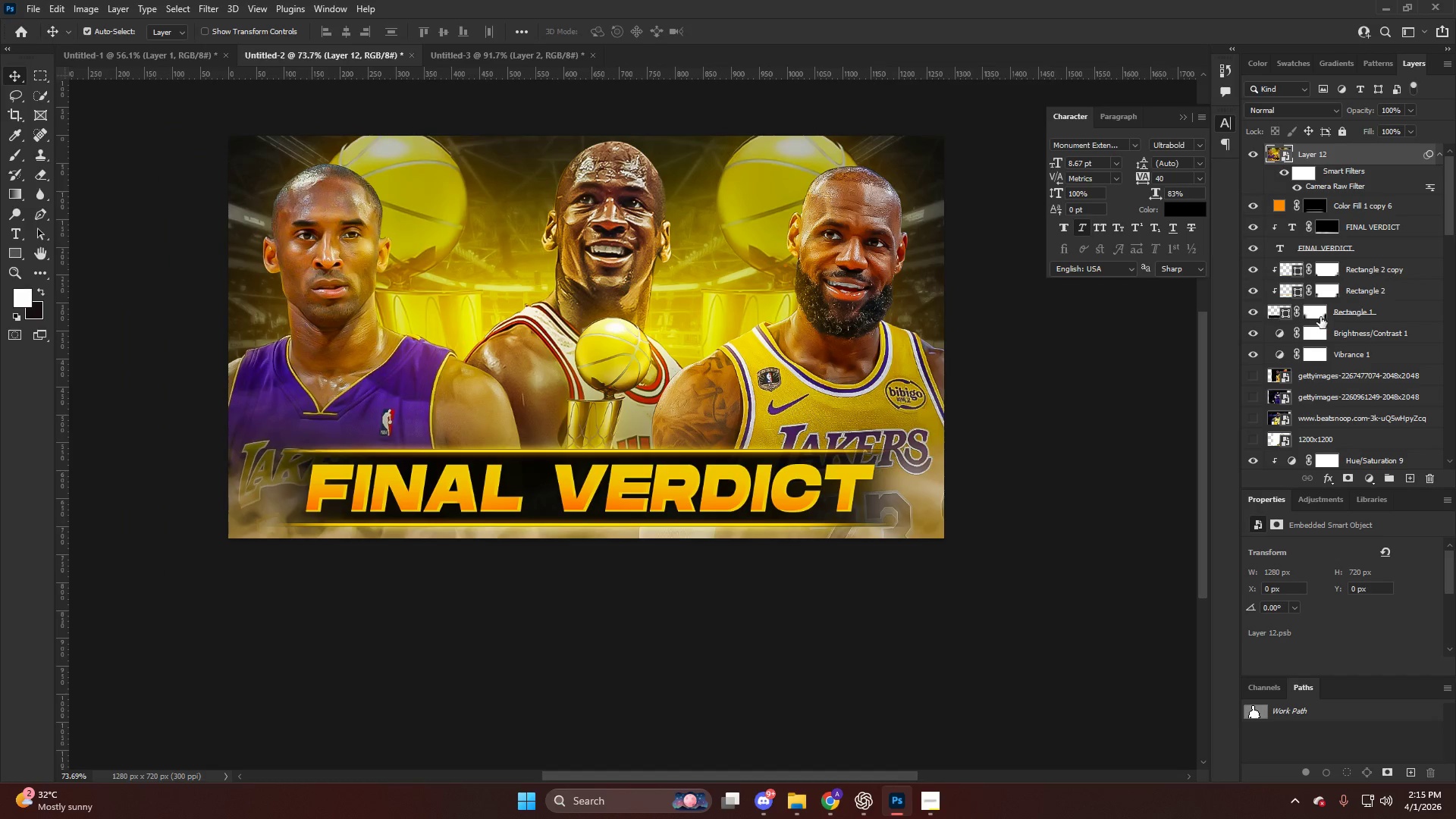 
left_click([1247, 158])
 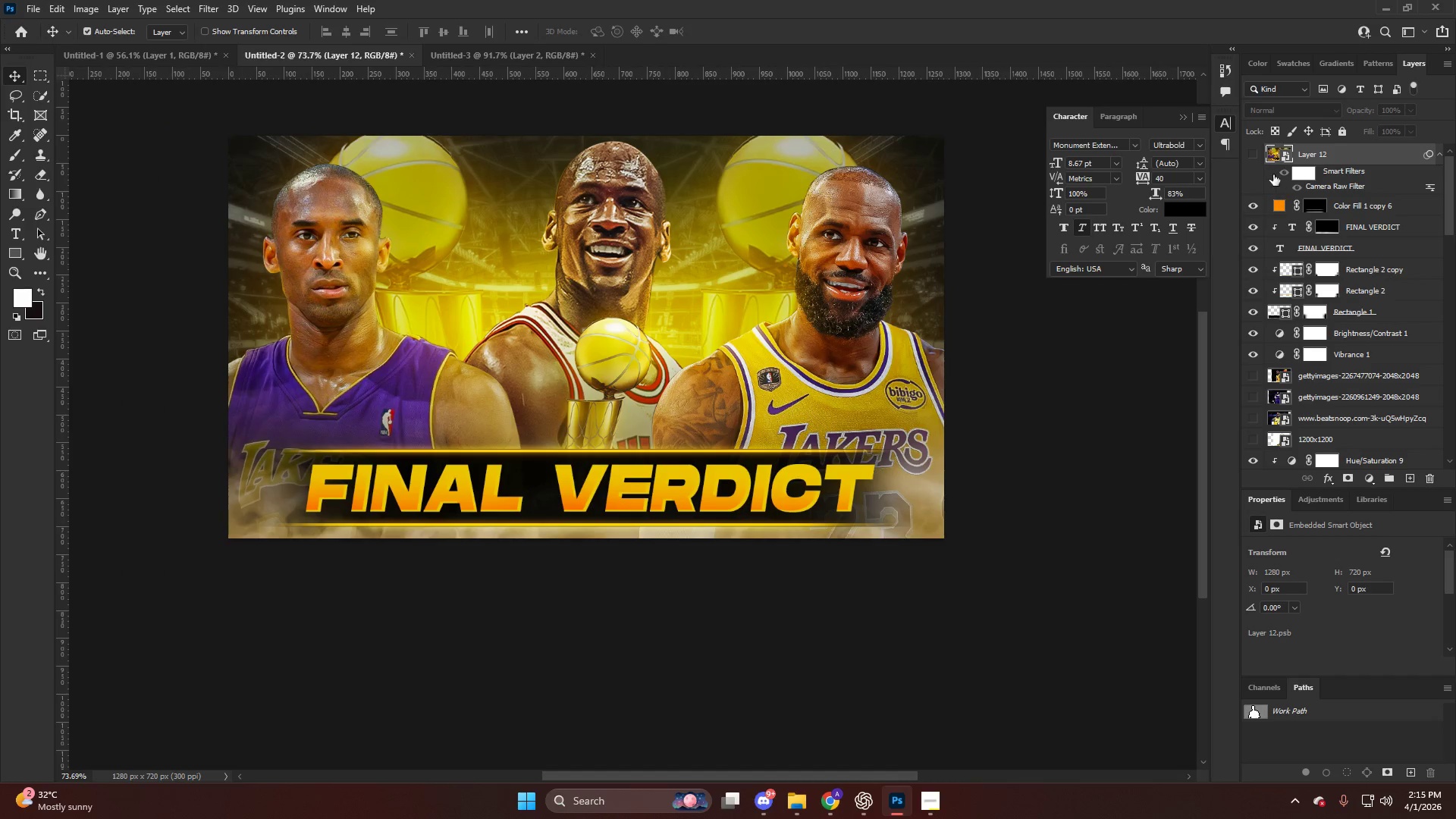 
left_click([1254, 154])
 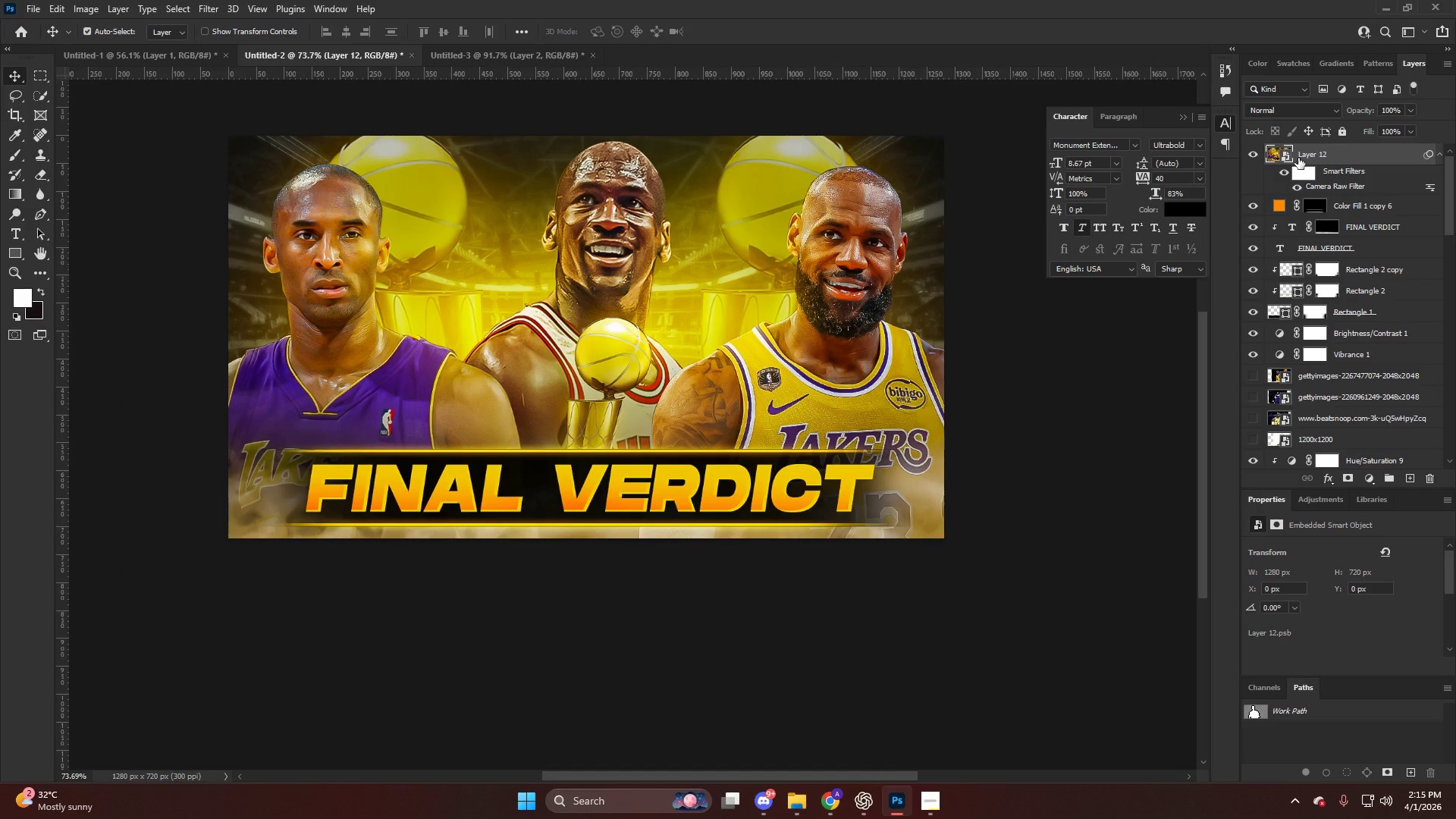 
hold_key(key=ControlLeft, duration=1.24)
 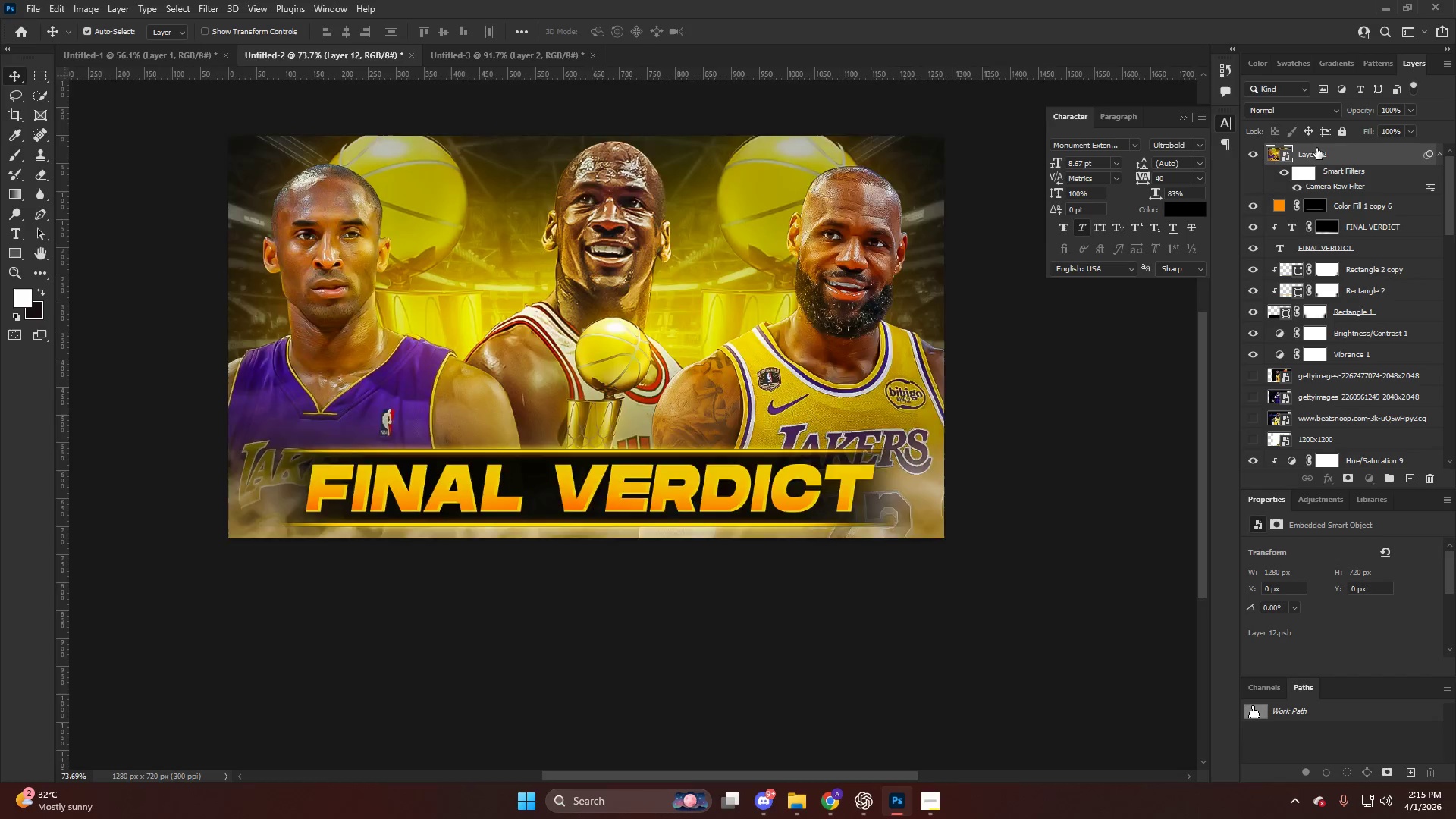 
hold_key(key=ShiftLeft, duration=0.88)
 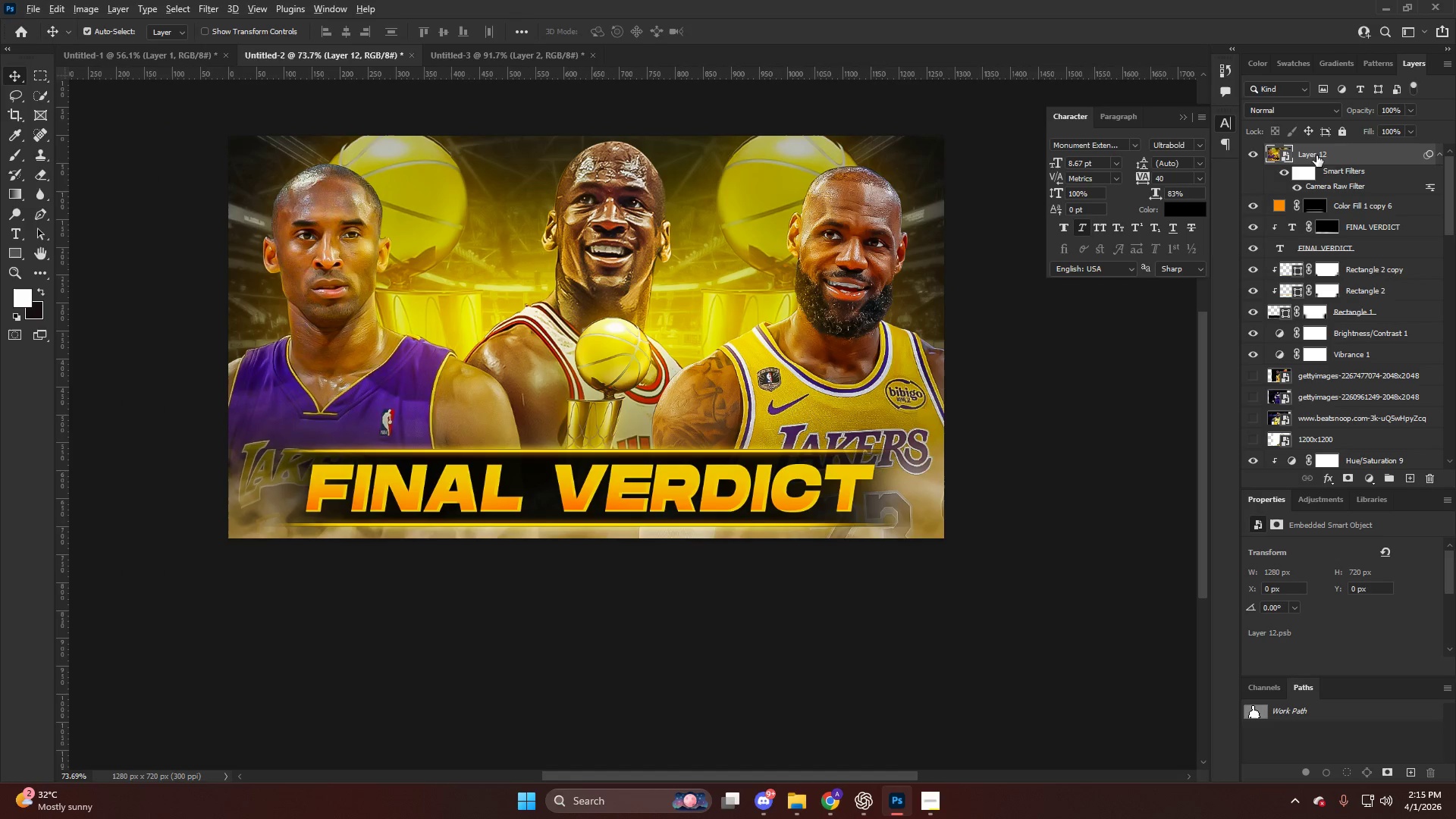 
hold_key(key=AltLeft, duration=0.48)
 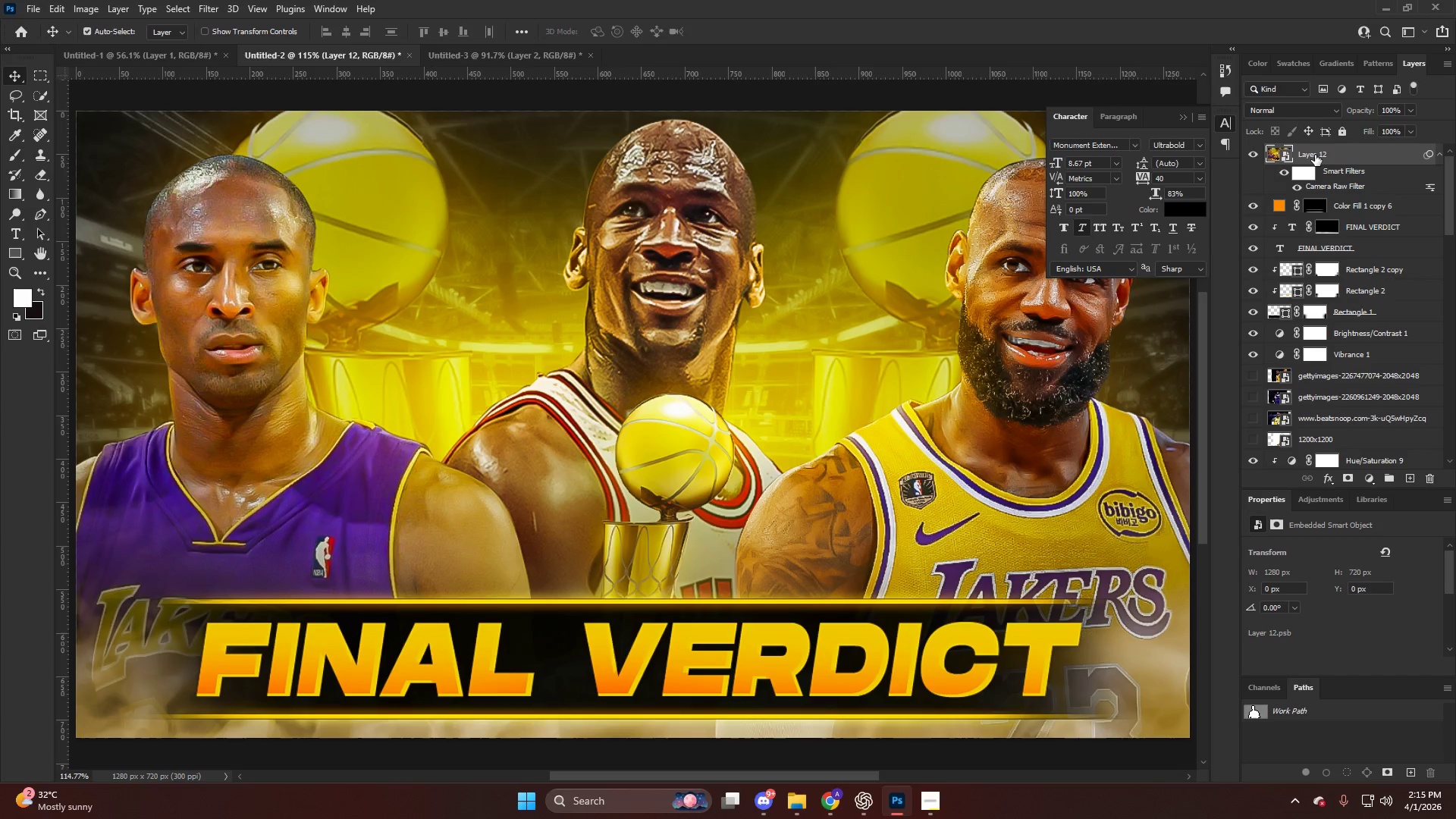 
key(Alt+AltLeft)
 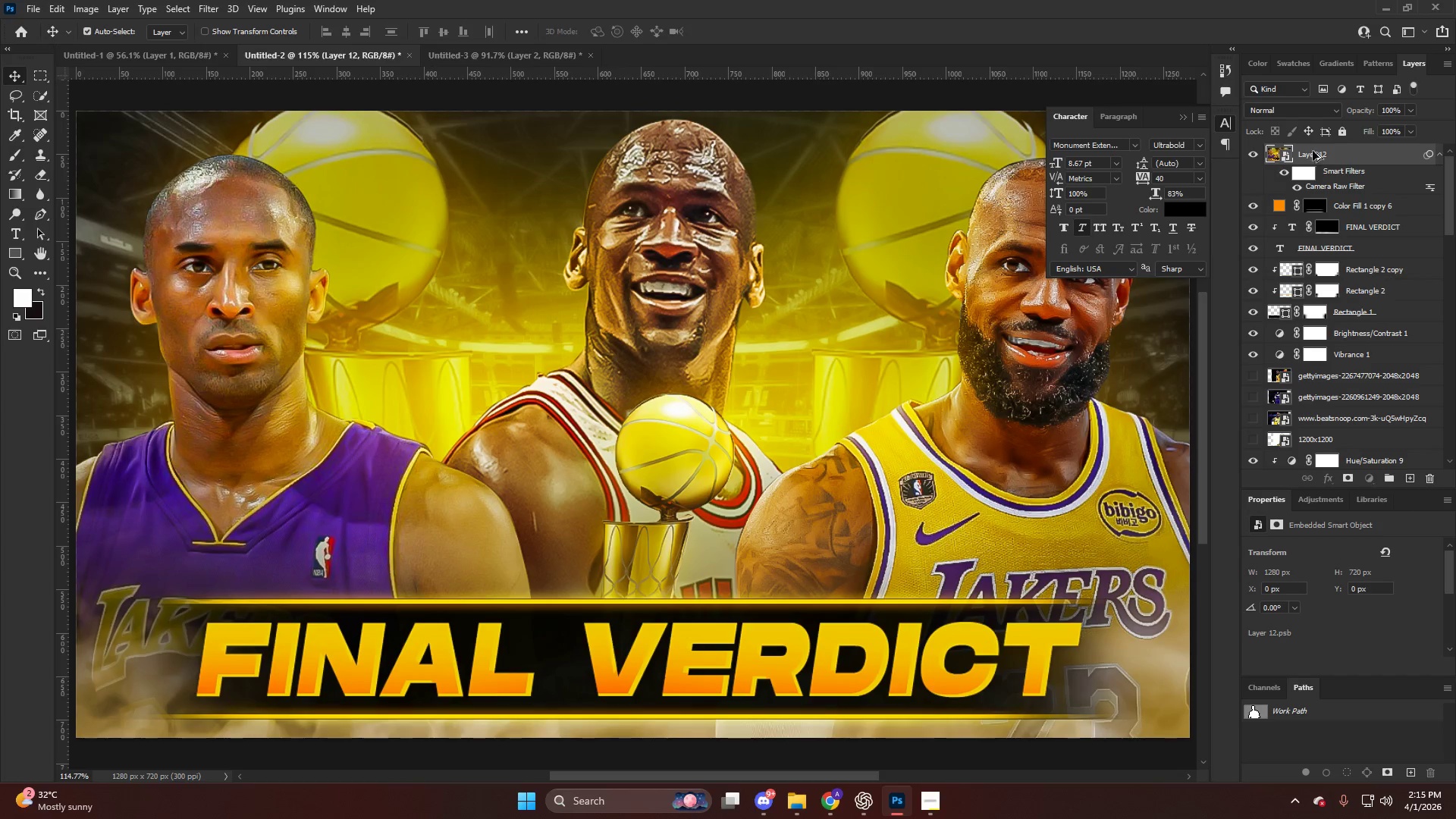 
left_click_drag(start_coordinate=[1315, 155], to_coordinate=[1310, 143])
 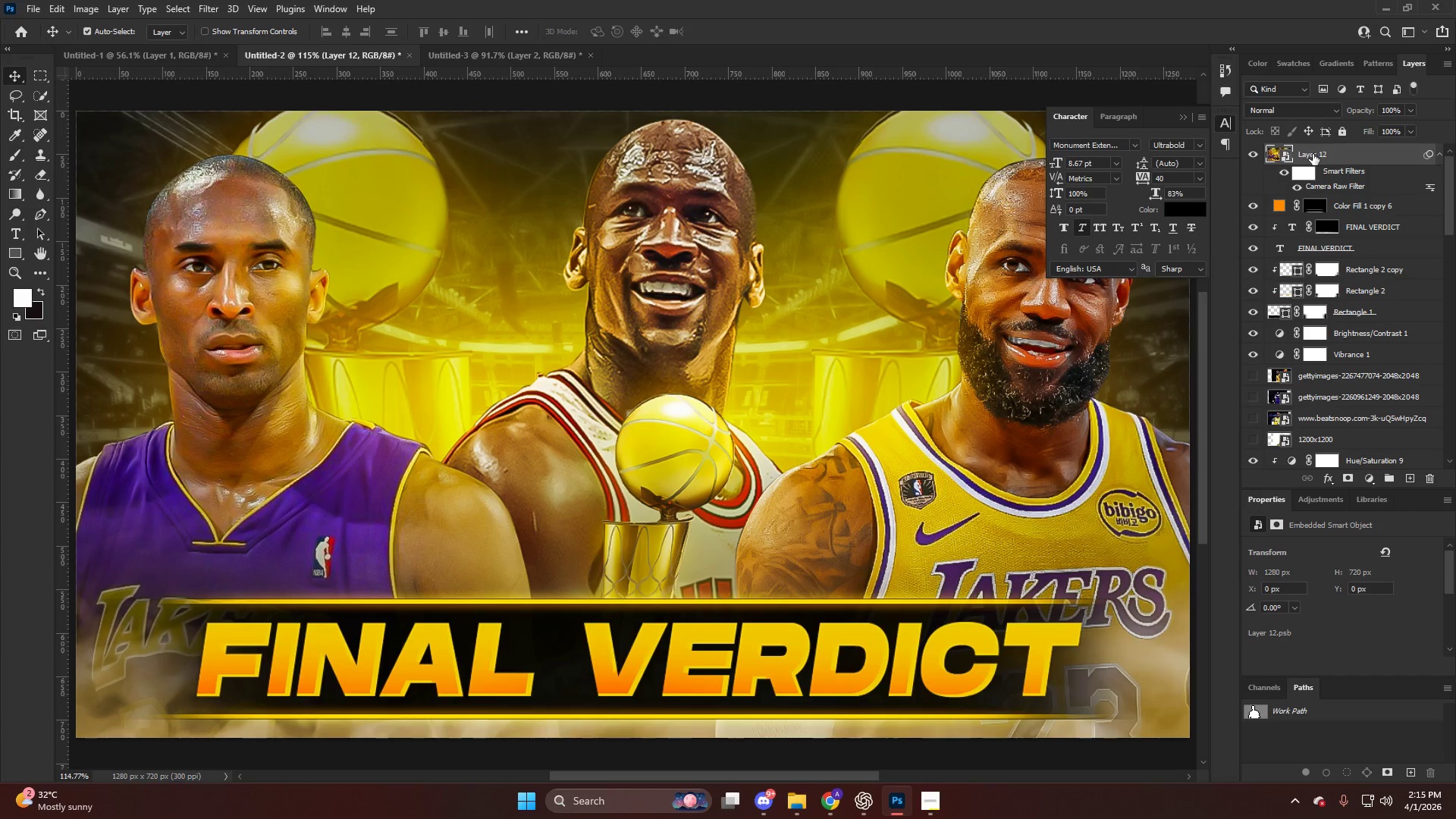 
hold_key(key=AltLeft, duration=0.31)
left_click_drag(start_coordinate=[1314, 152], to_coordinate=[1312, 145])
 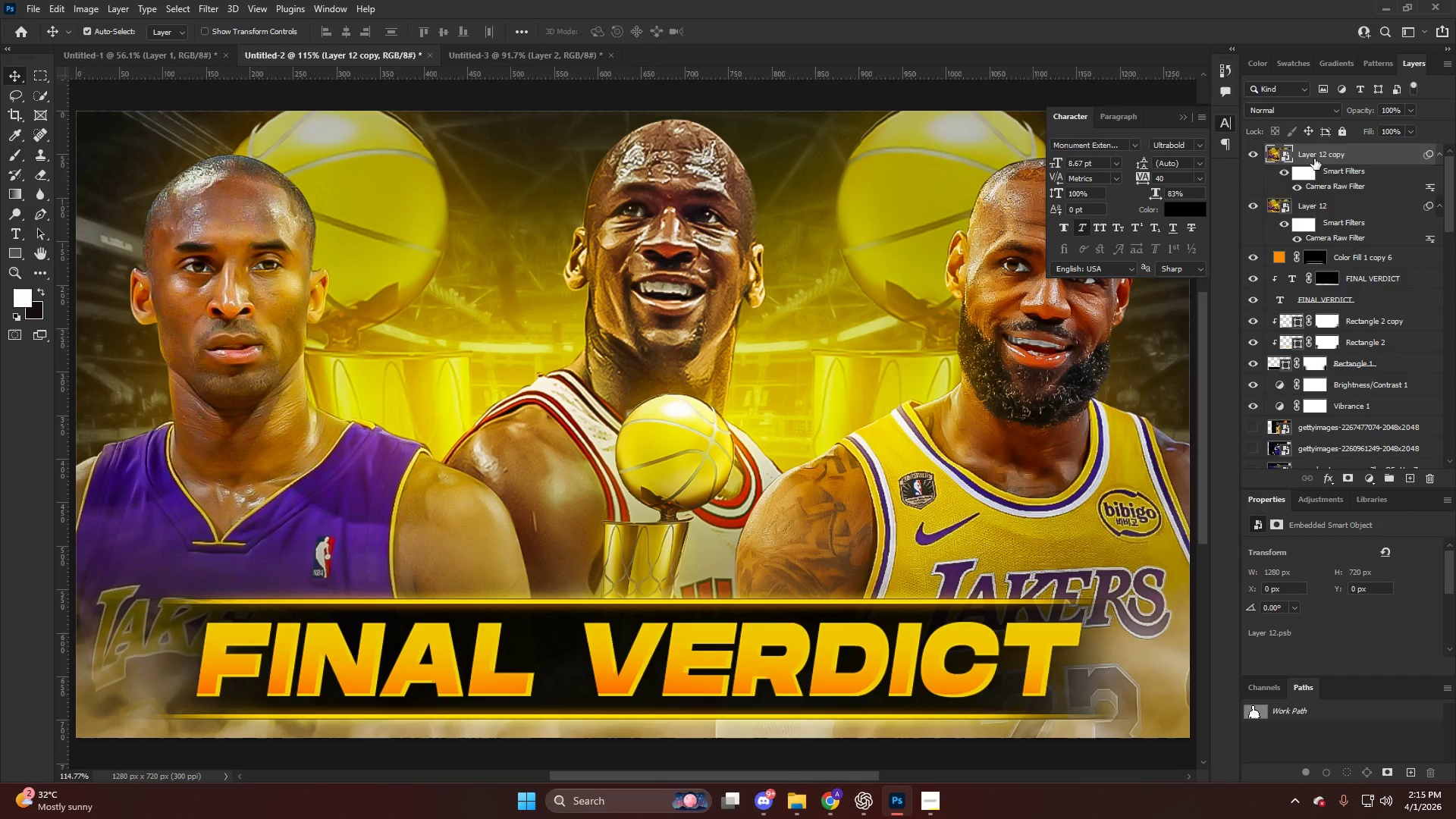 
key(Control+ControlLeft)
 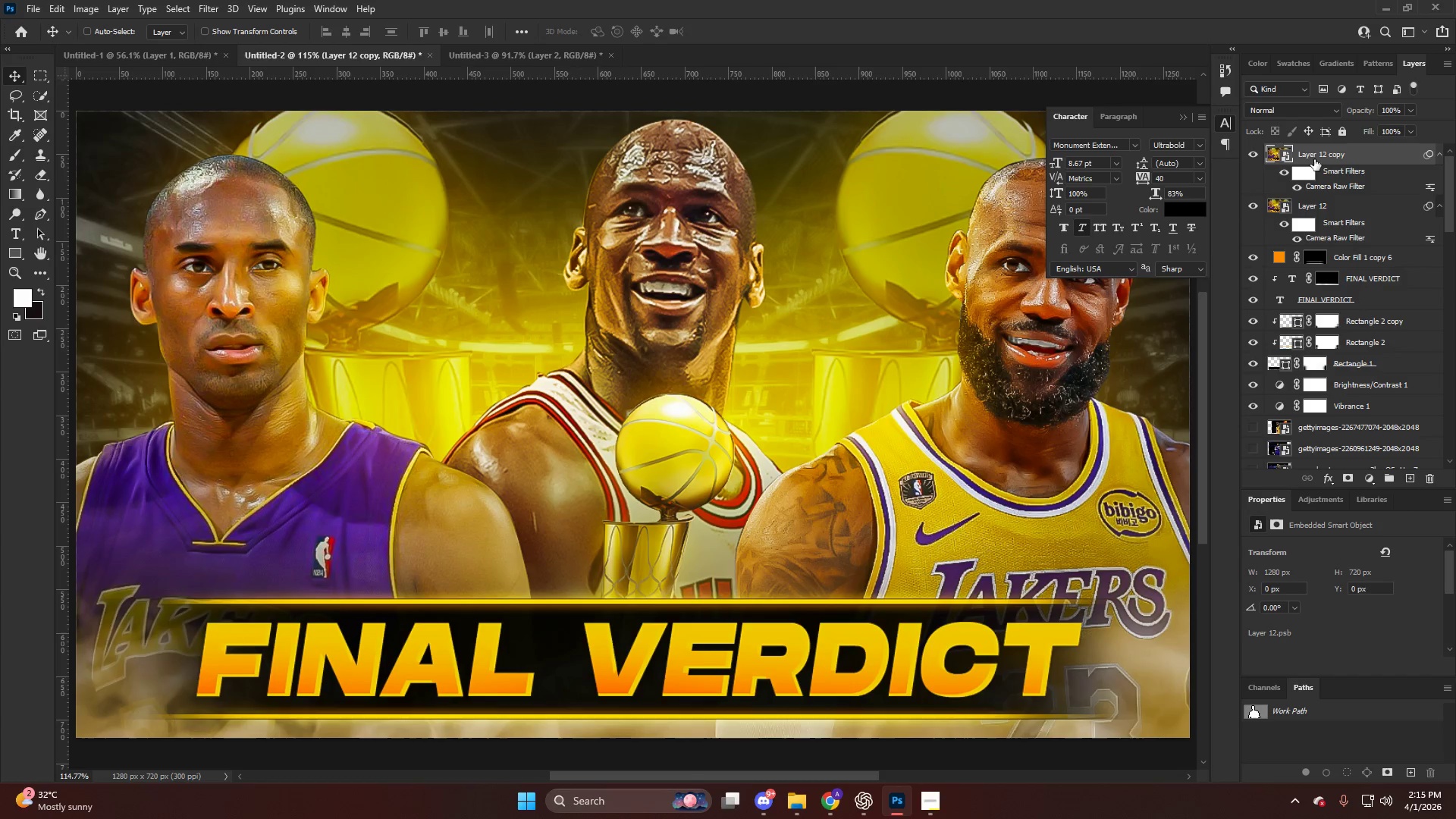 
key(Control+Shift+ShiftLeft)
 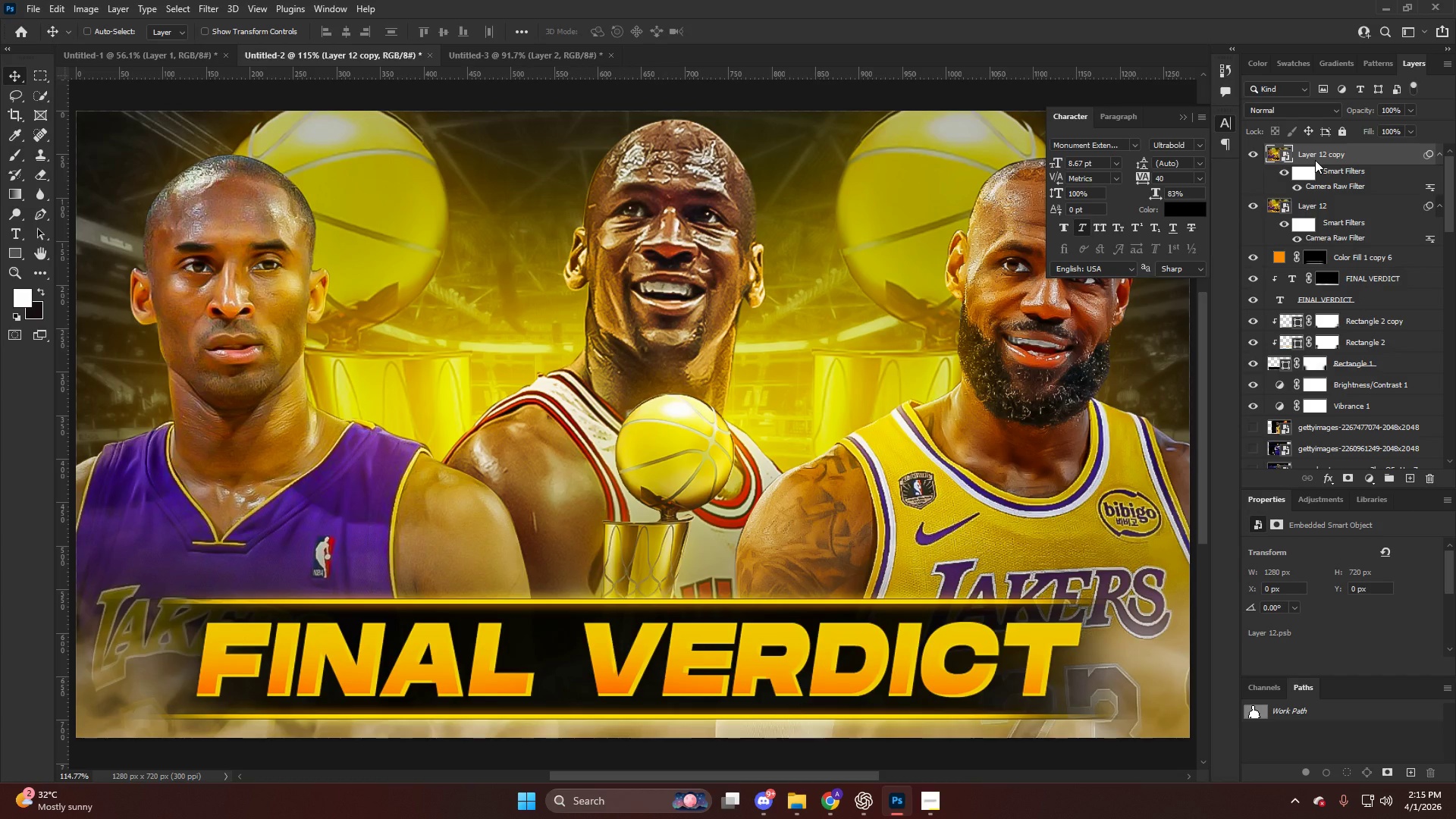 
key(Control+Shift+A)
 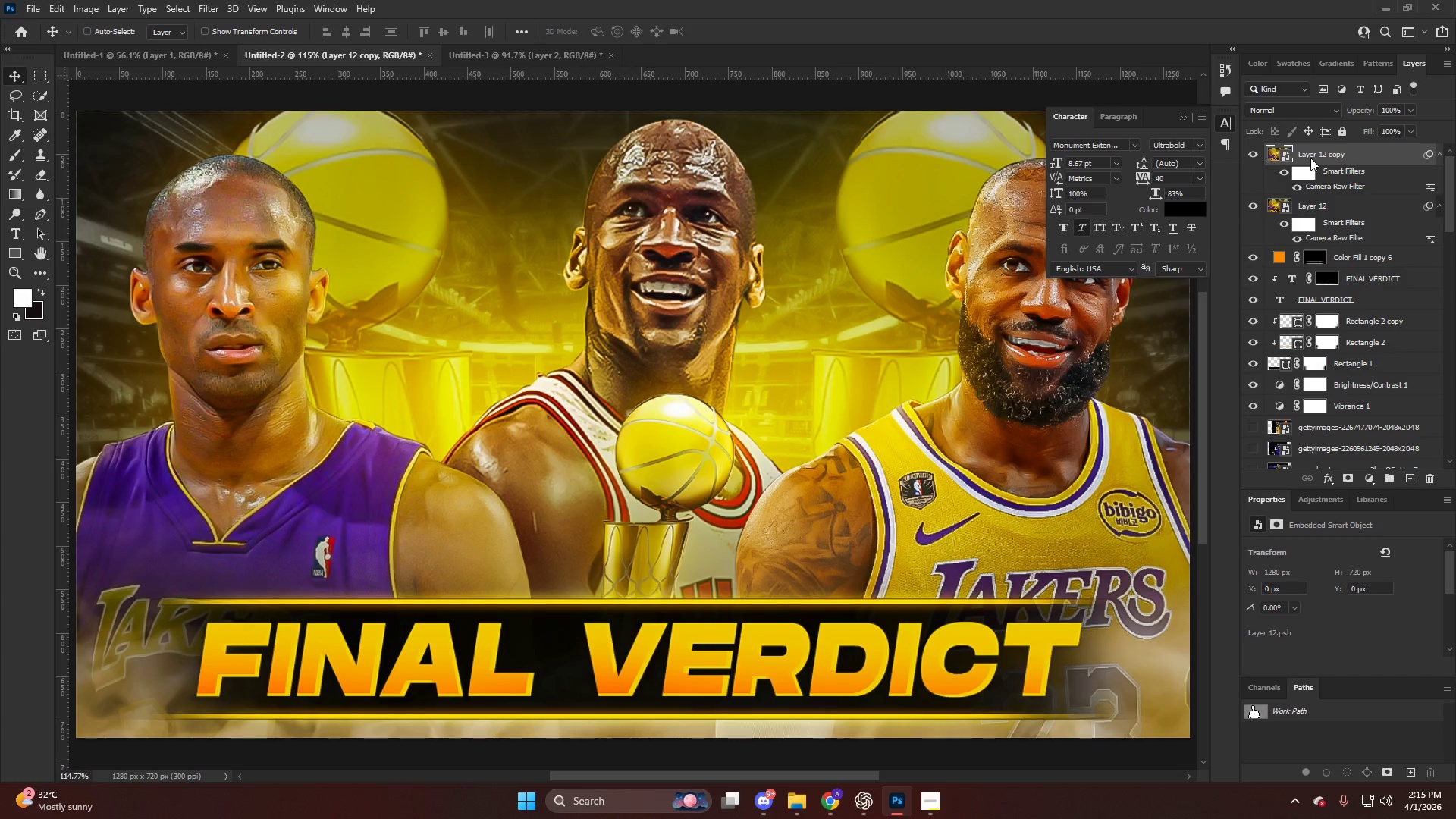 
left_click([1301, 151])
 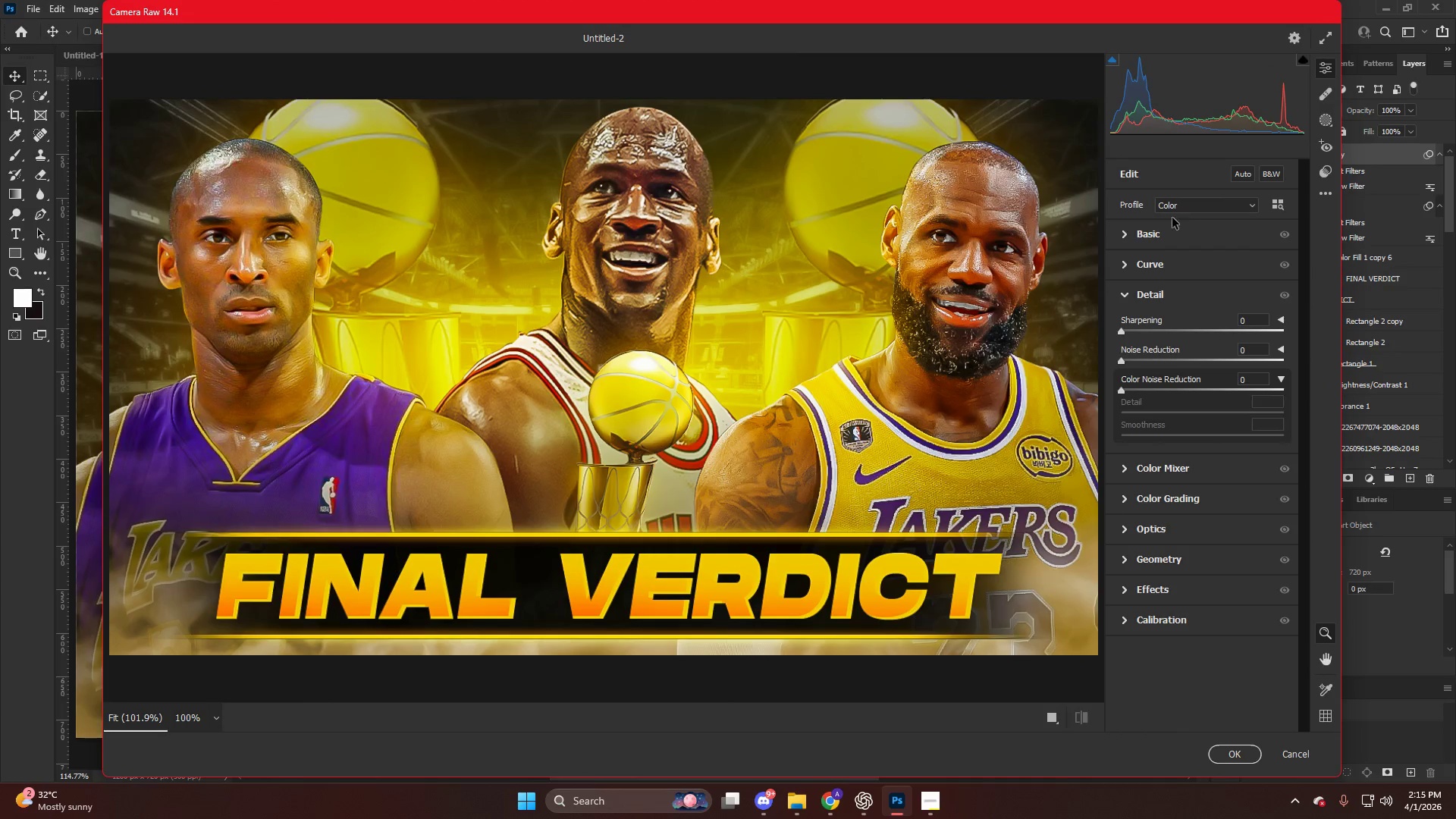 
left_click([1174, 231])
 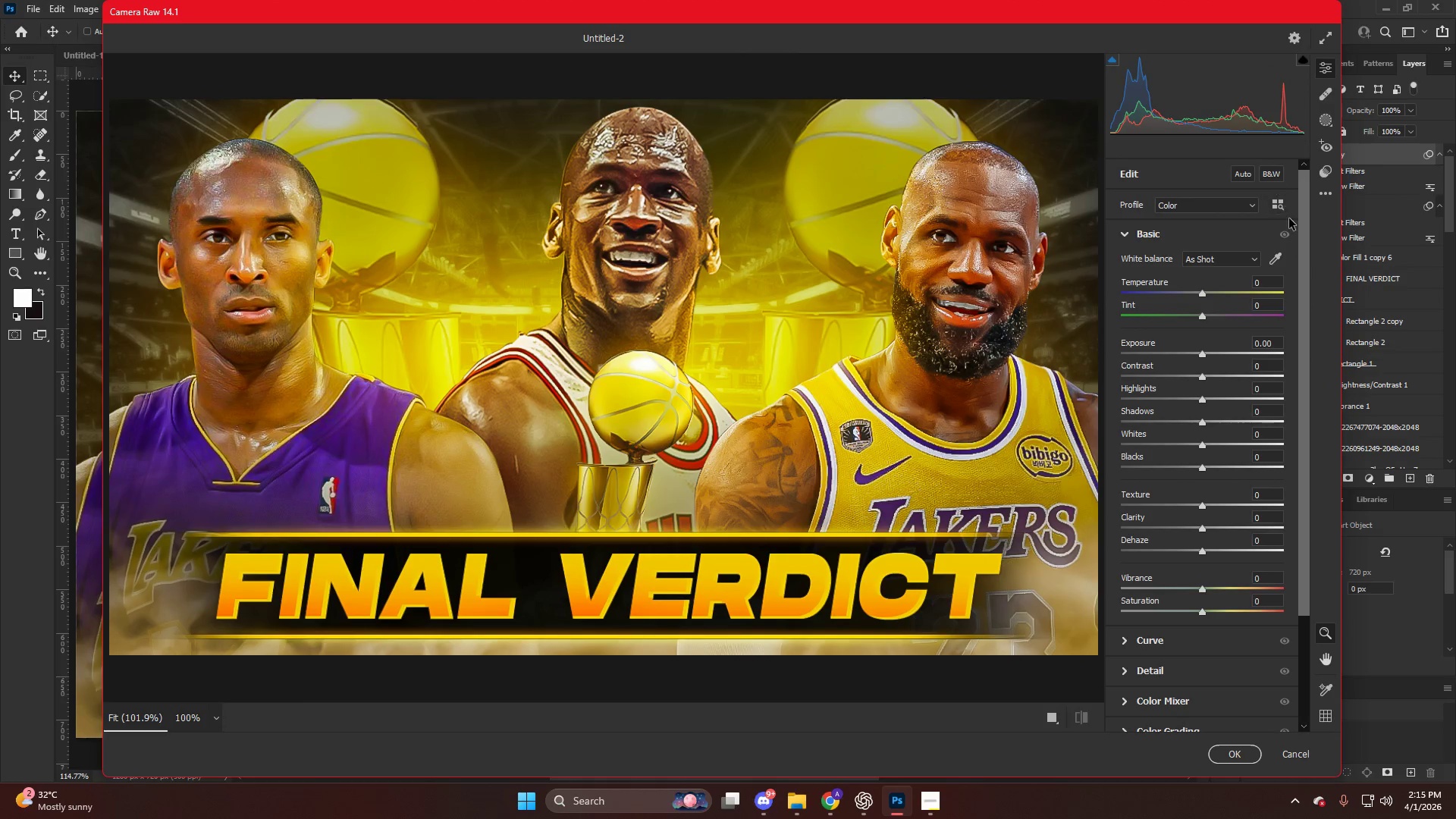 
left_click([1234, 203])
 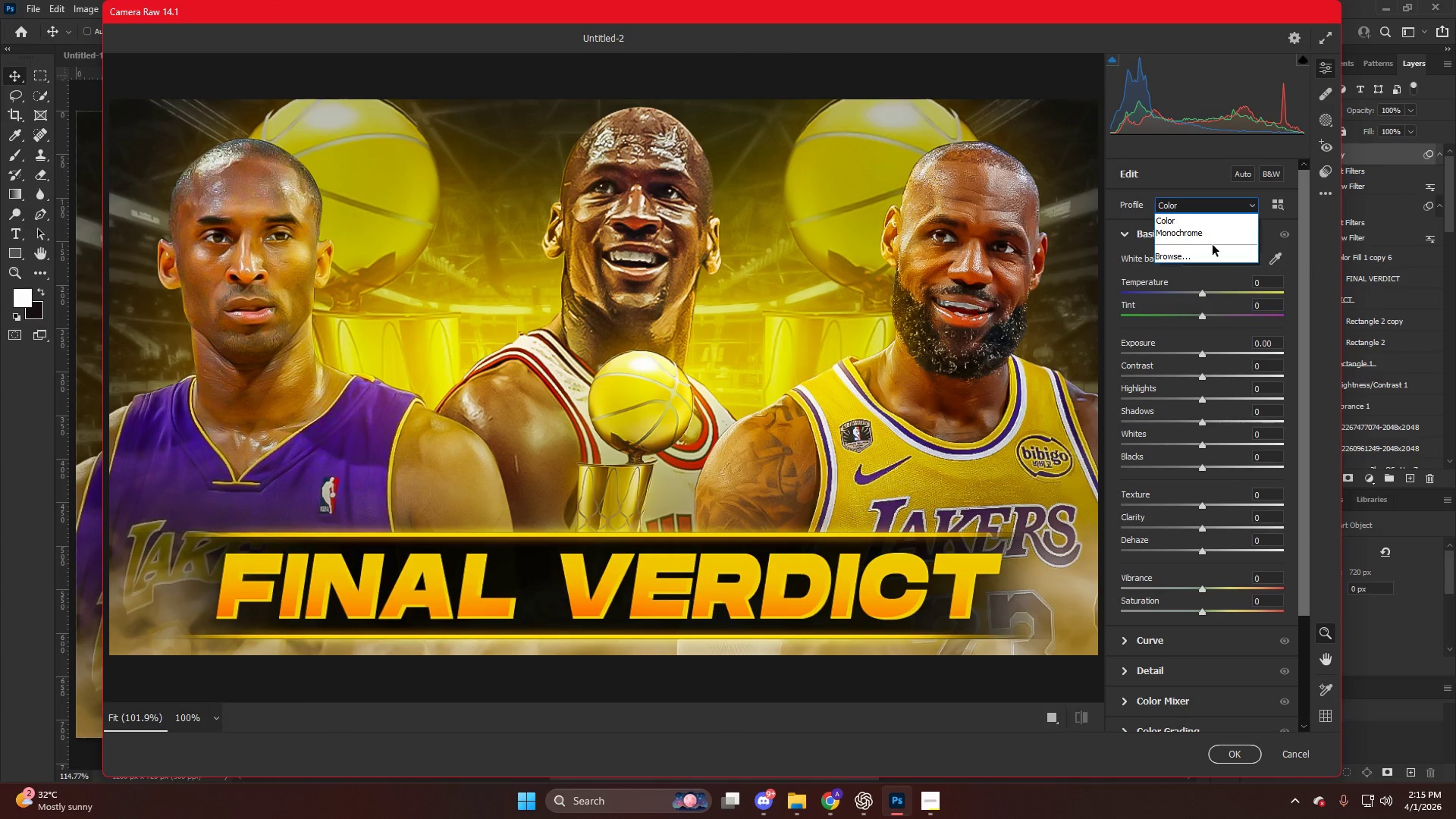 
left_click([1181, 258])
 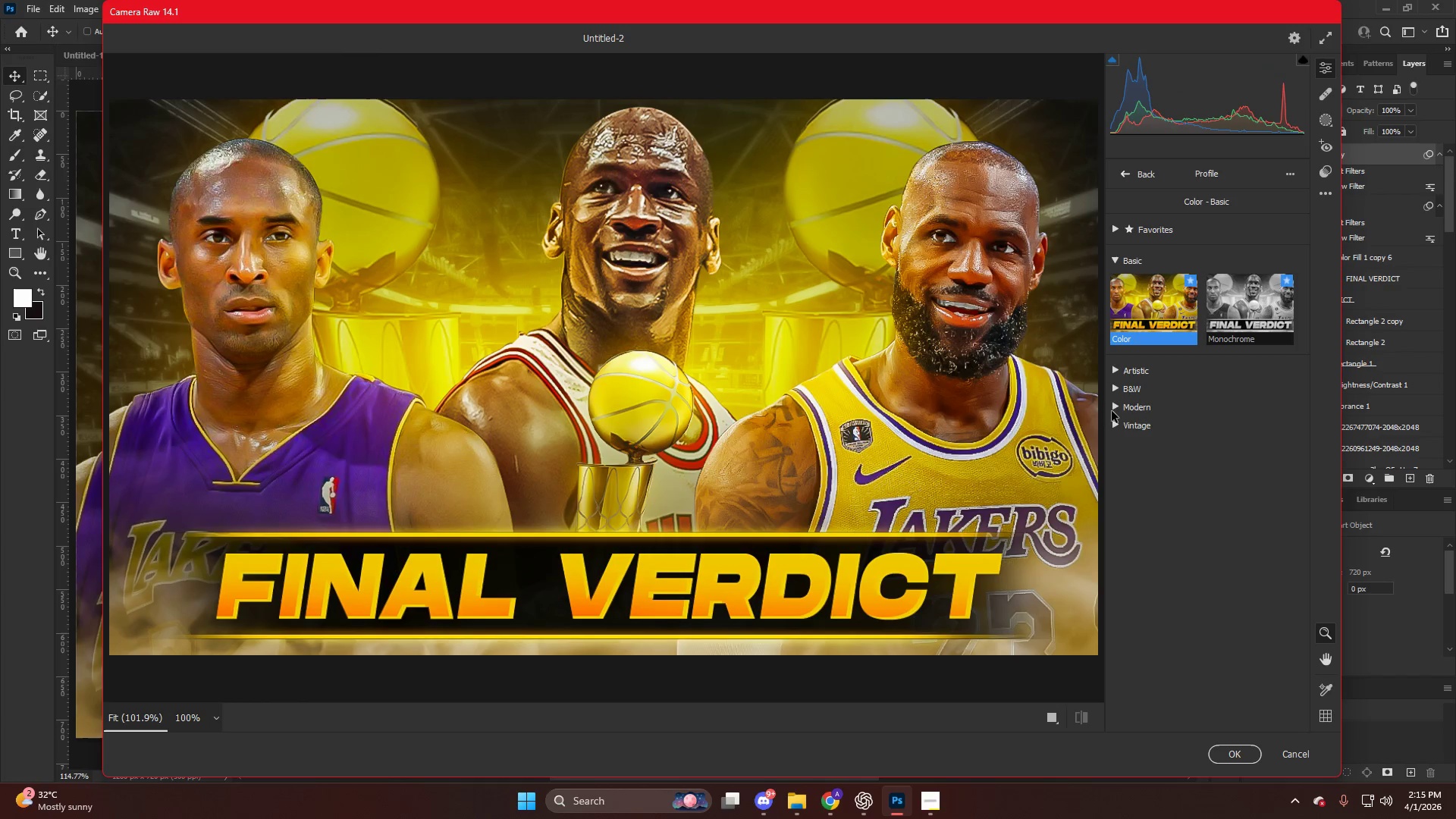 
left_click([1115, 407])
 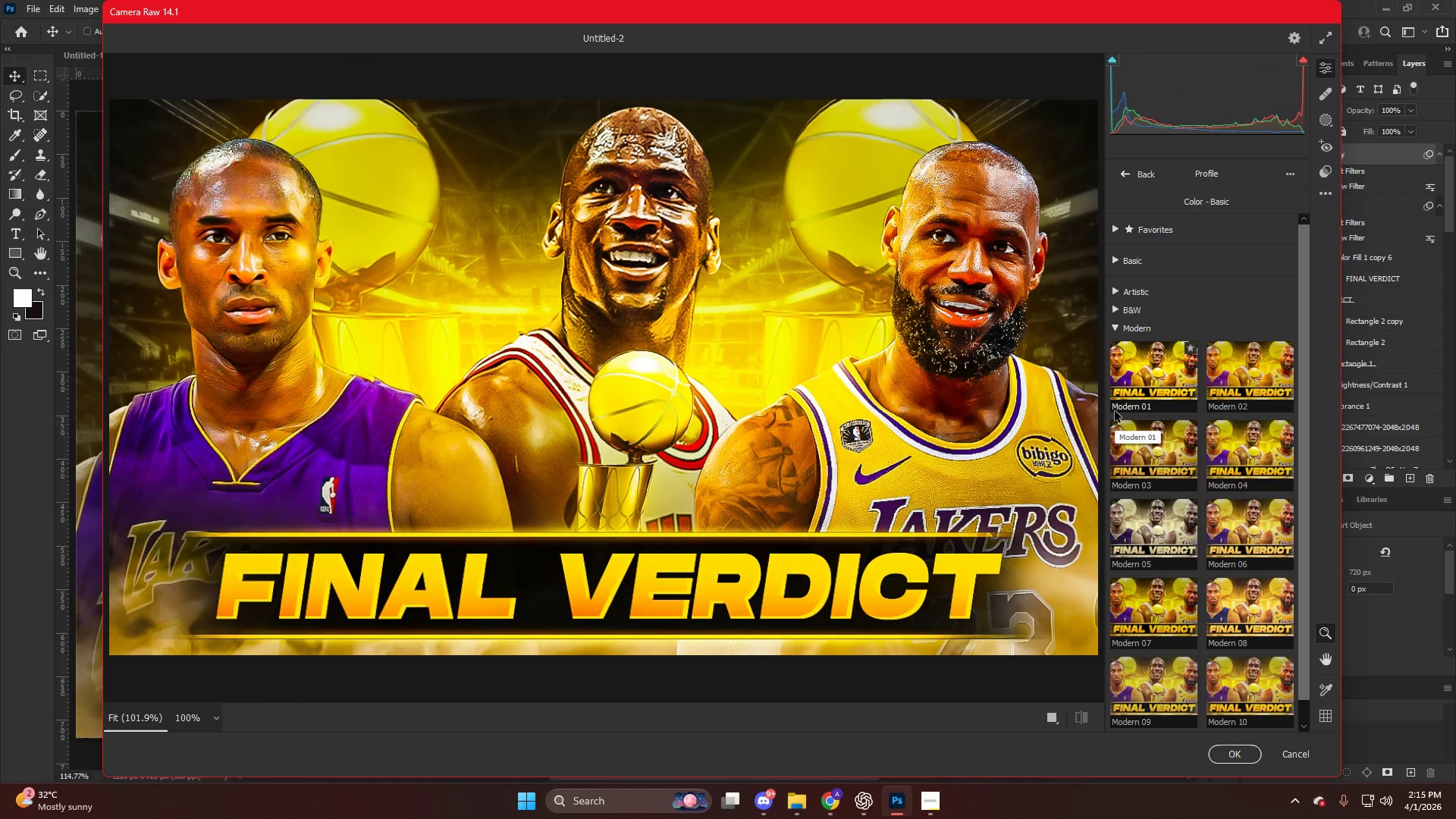 
key(Escape)
 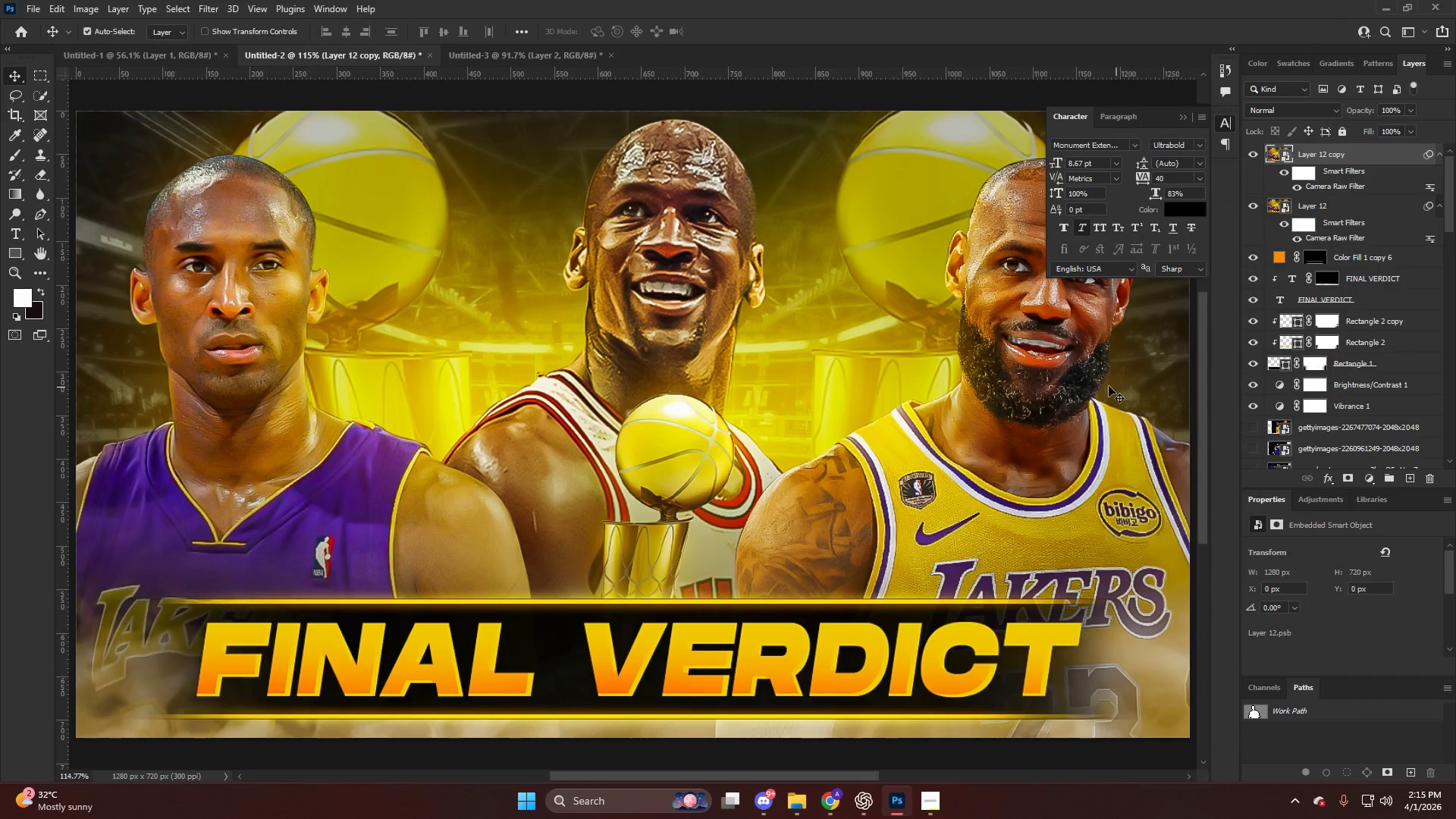 
hold_key(key=AltLeft, duration=0.42)
scroll: coordinate [901, 258], scroll_direction: down, amount: 4.0
 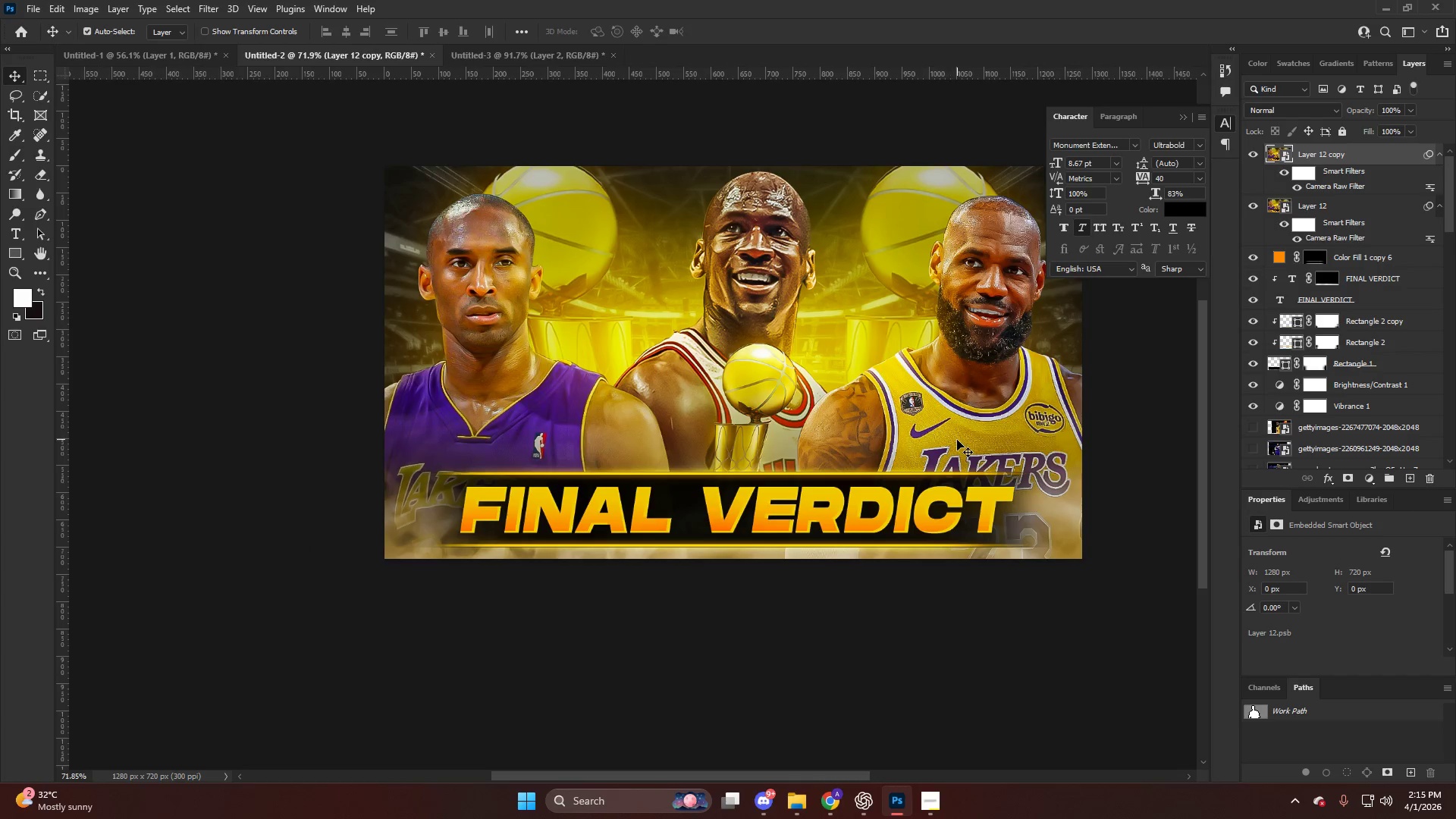 
key(Alt+AltLeft)
 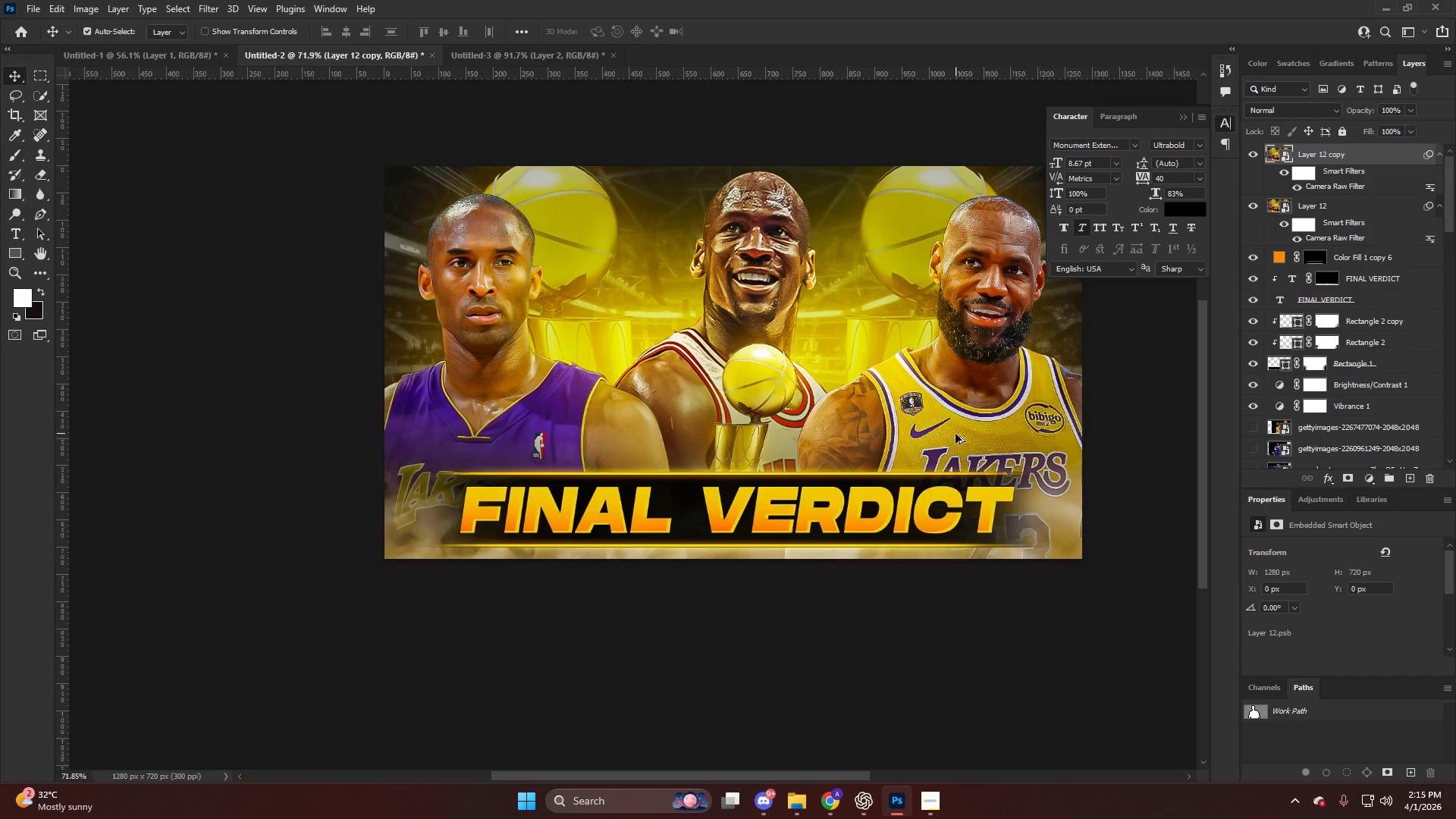 
scroll: coordinate [954, 434], scroll_direction: down, amount: 2.0
 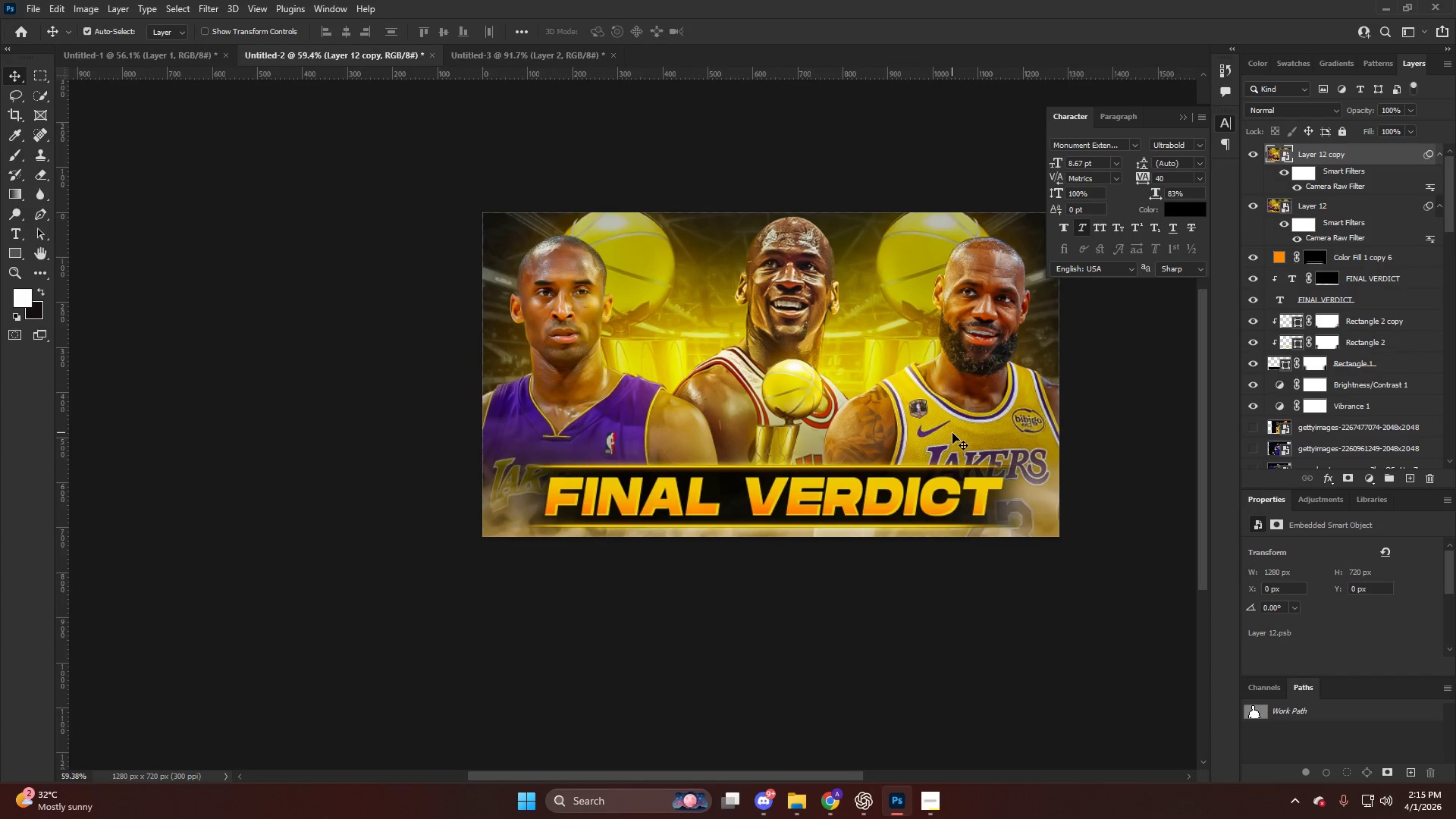 
key(Alt+Control+Shift+W)
 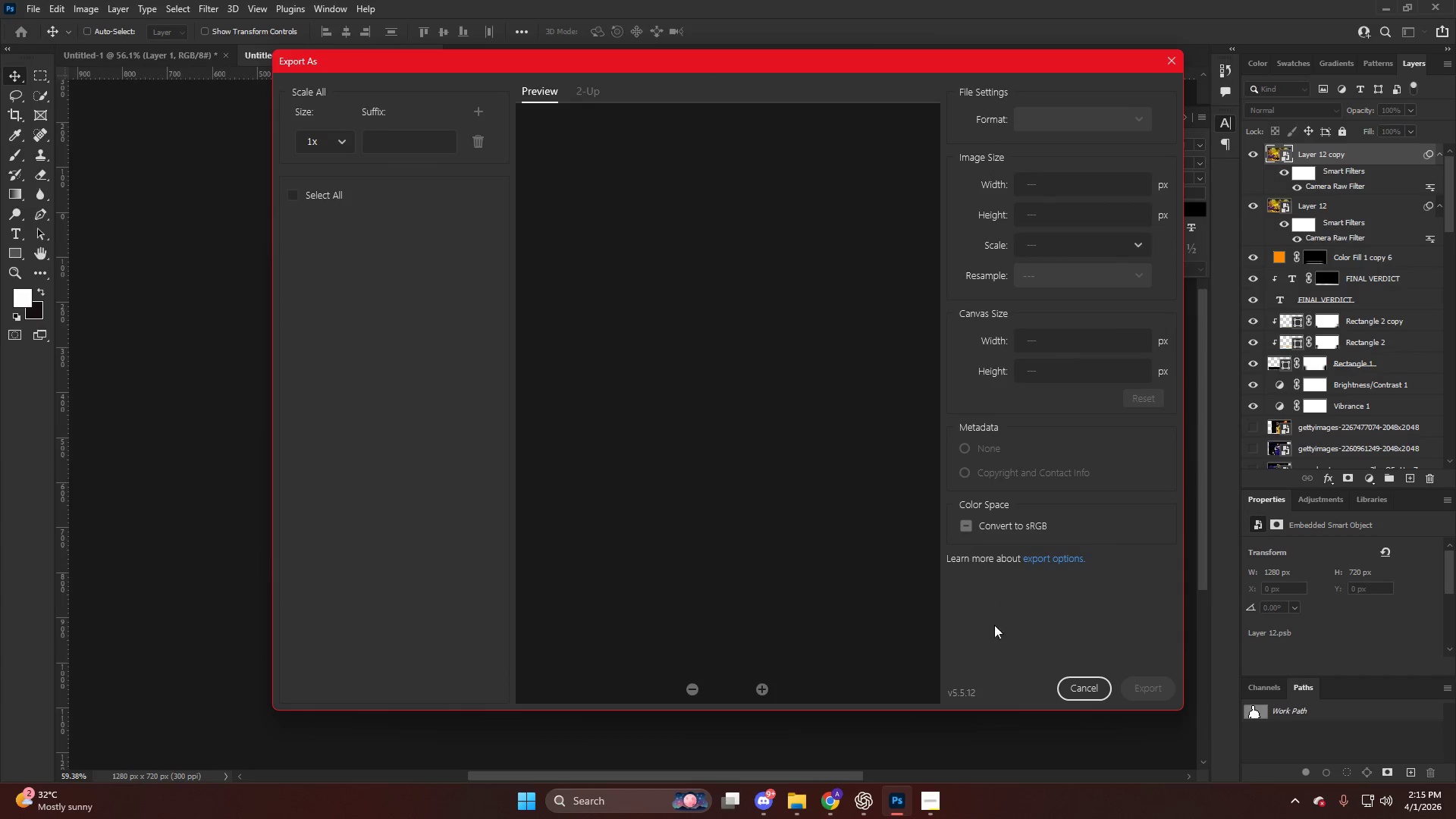 
left_click([1075, 690])
 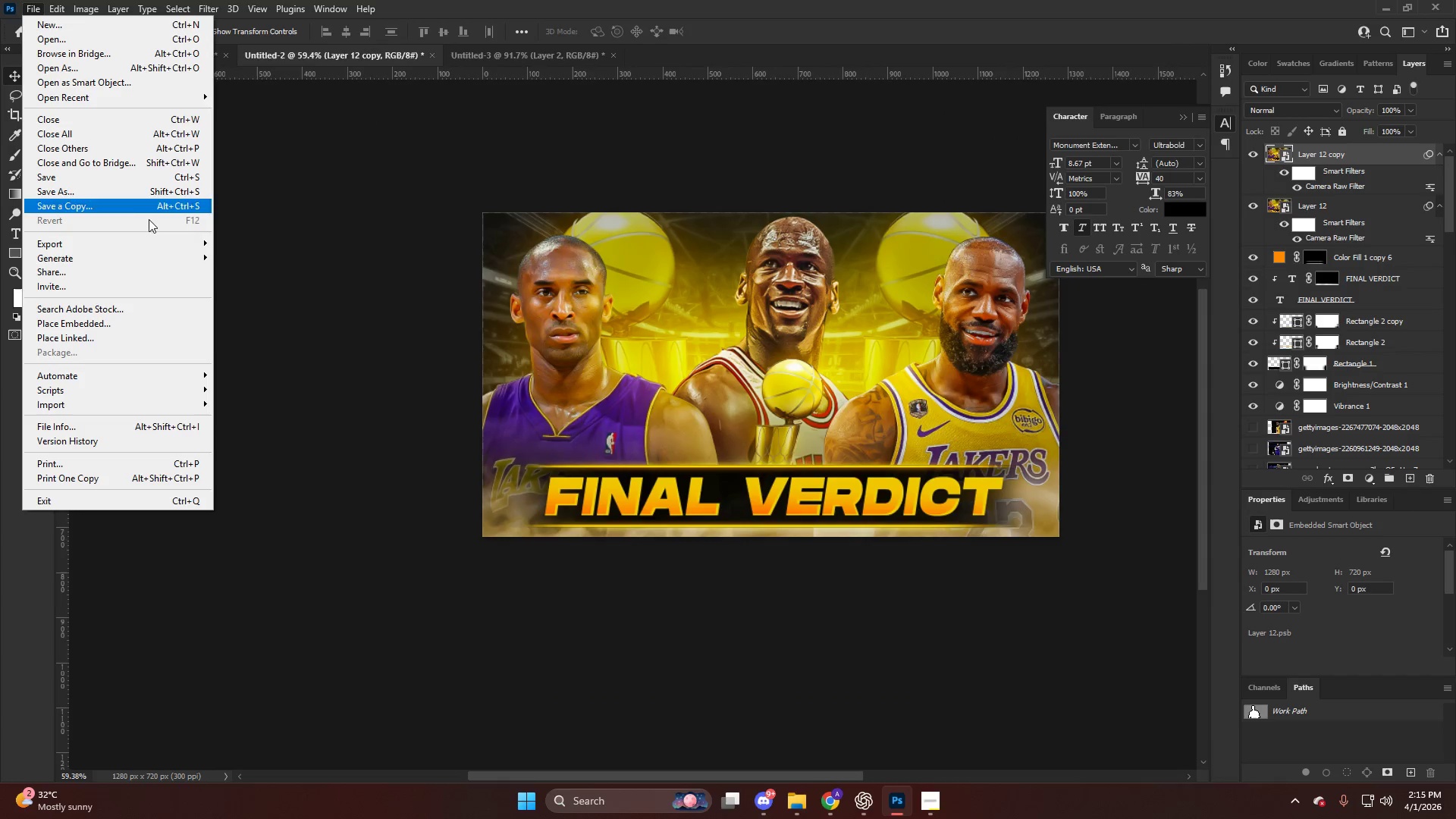 
left_click([162, 246])
 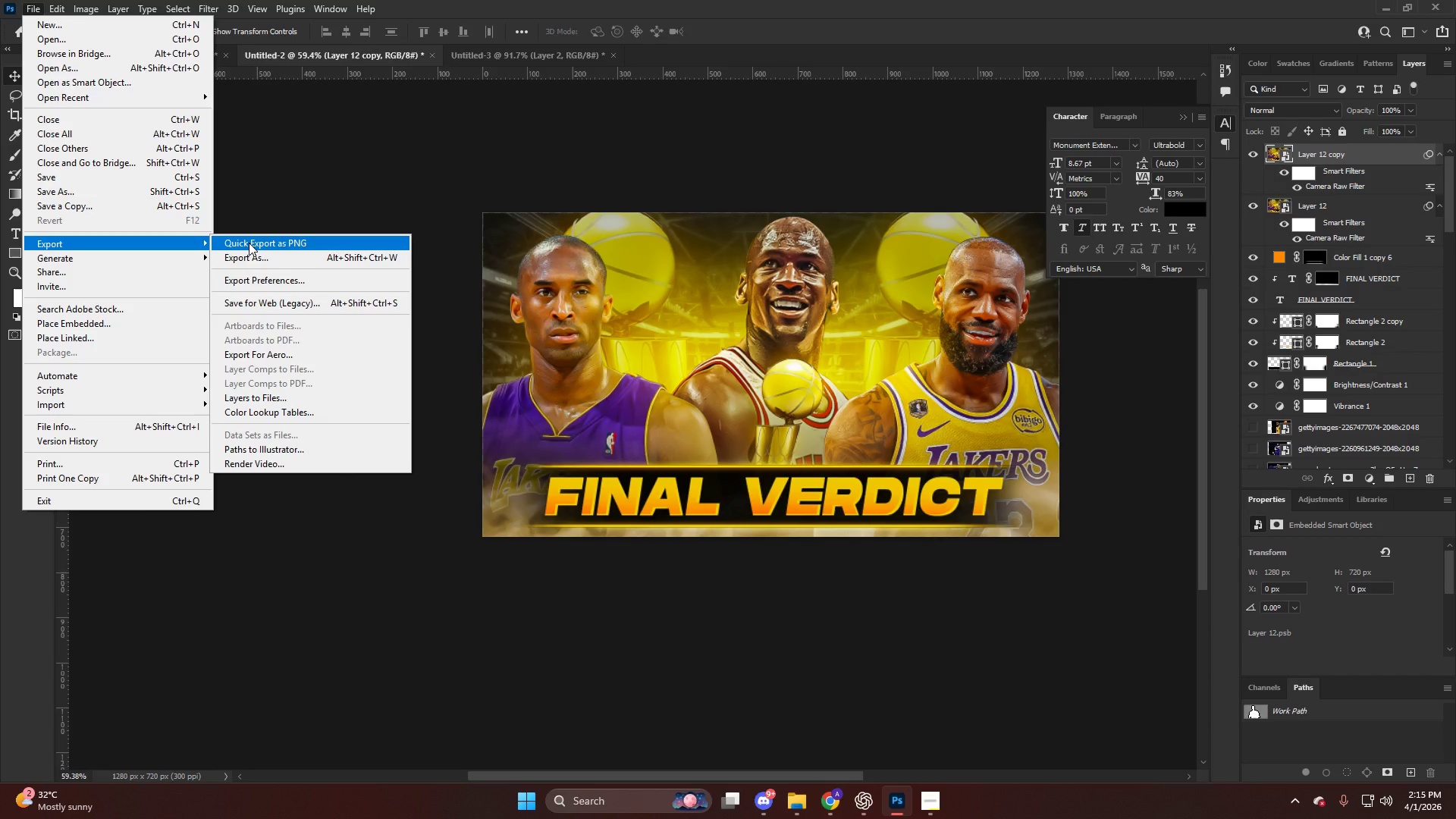 
left_click([249, 243])
 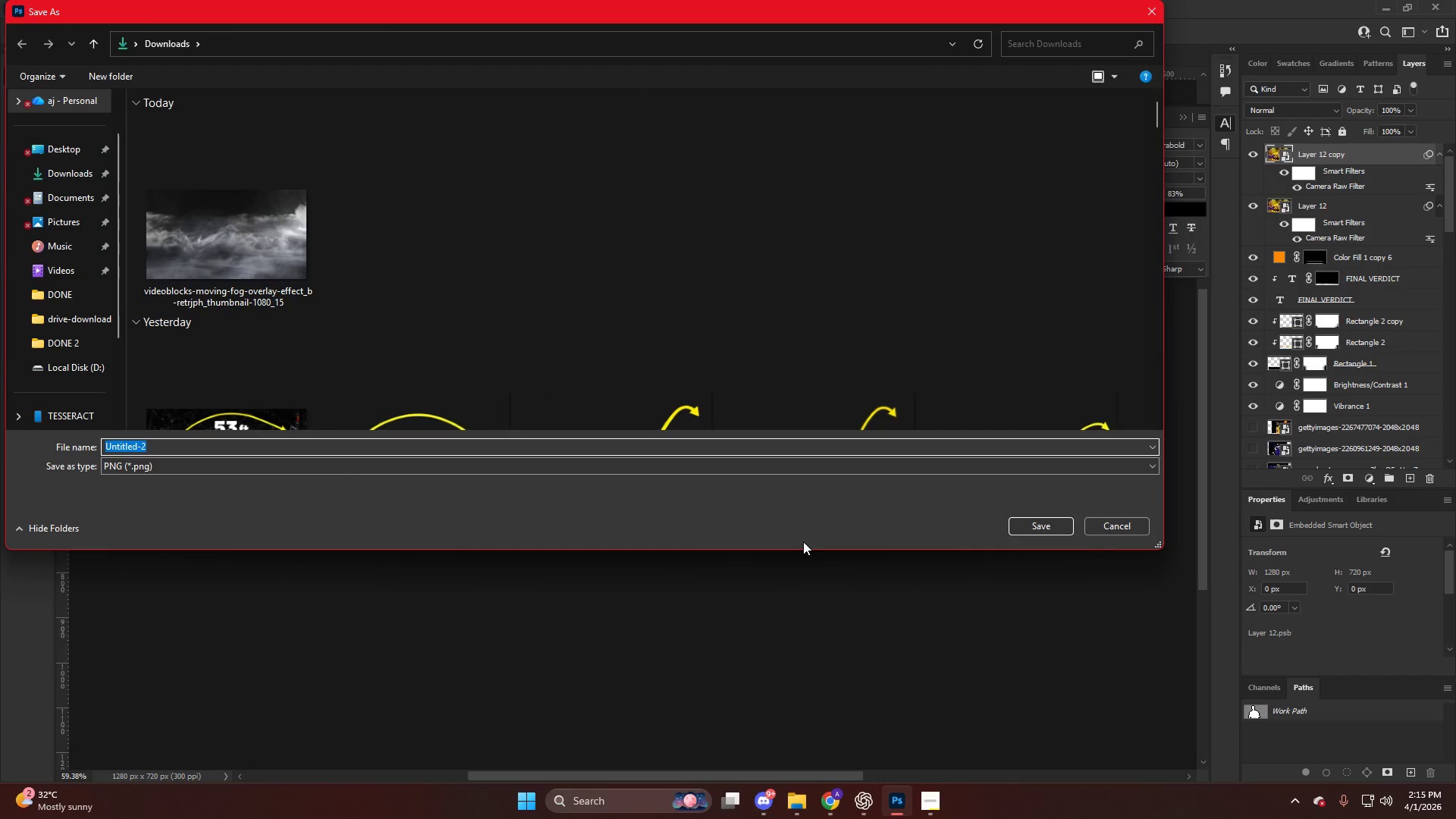 
mouse_move([808, 781])
 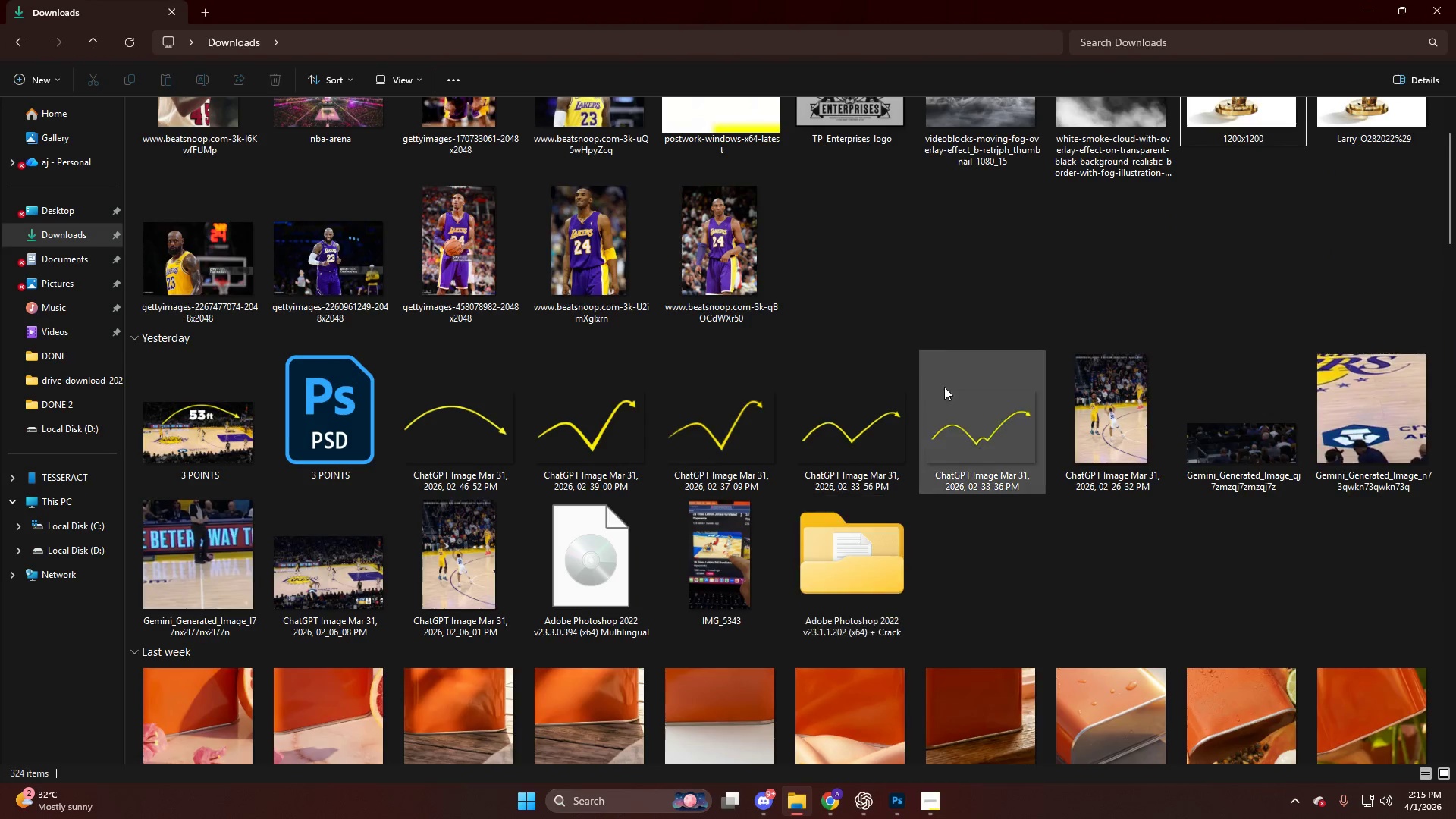 
scroll: coordinate [948, 377], scroll_direction: up, amount: 3.0
 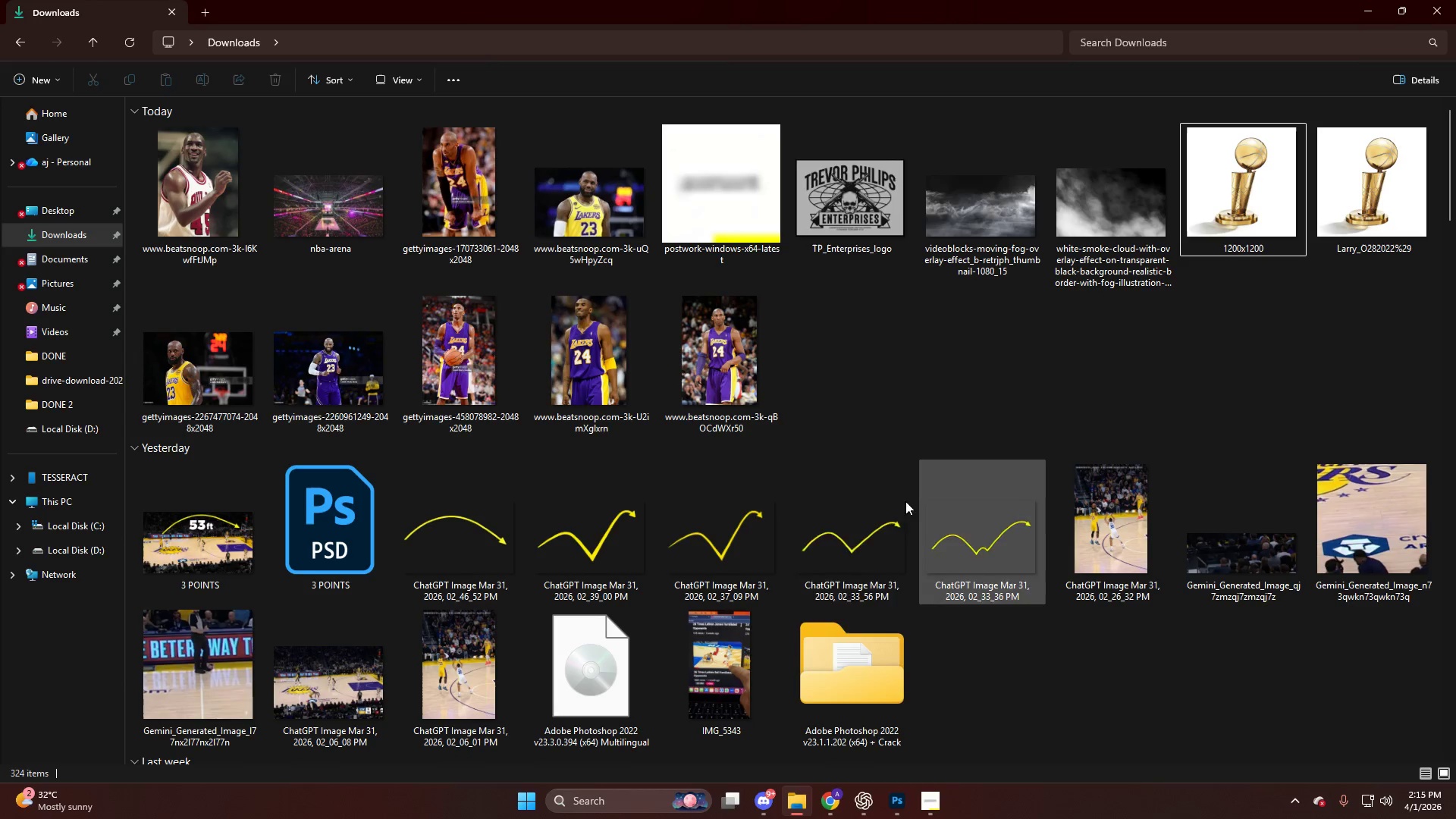 
left_click([938, 805])